 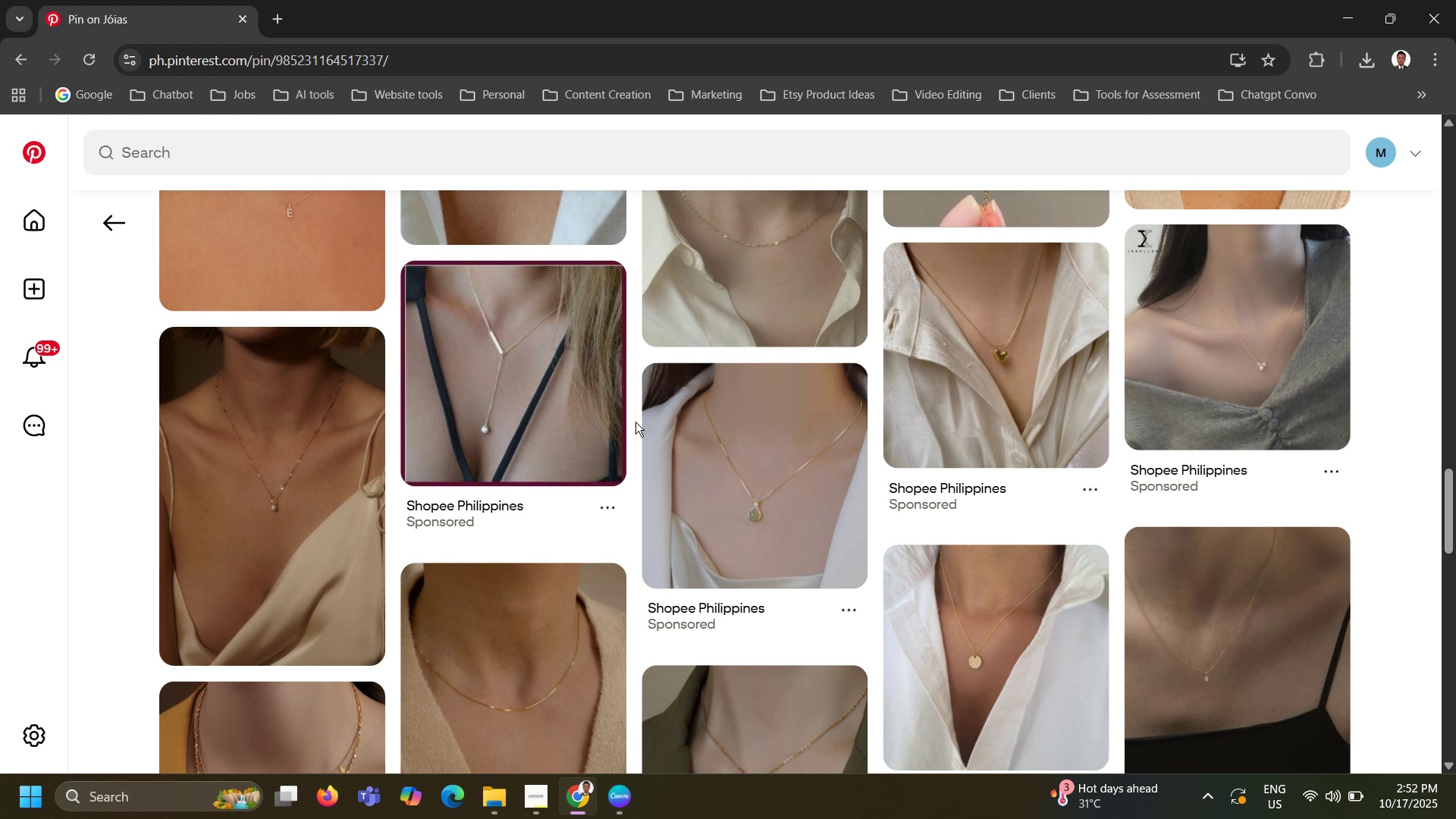 
scroll: coordinate [635, 422], scroll_direction: down, amount: 5.0
 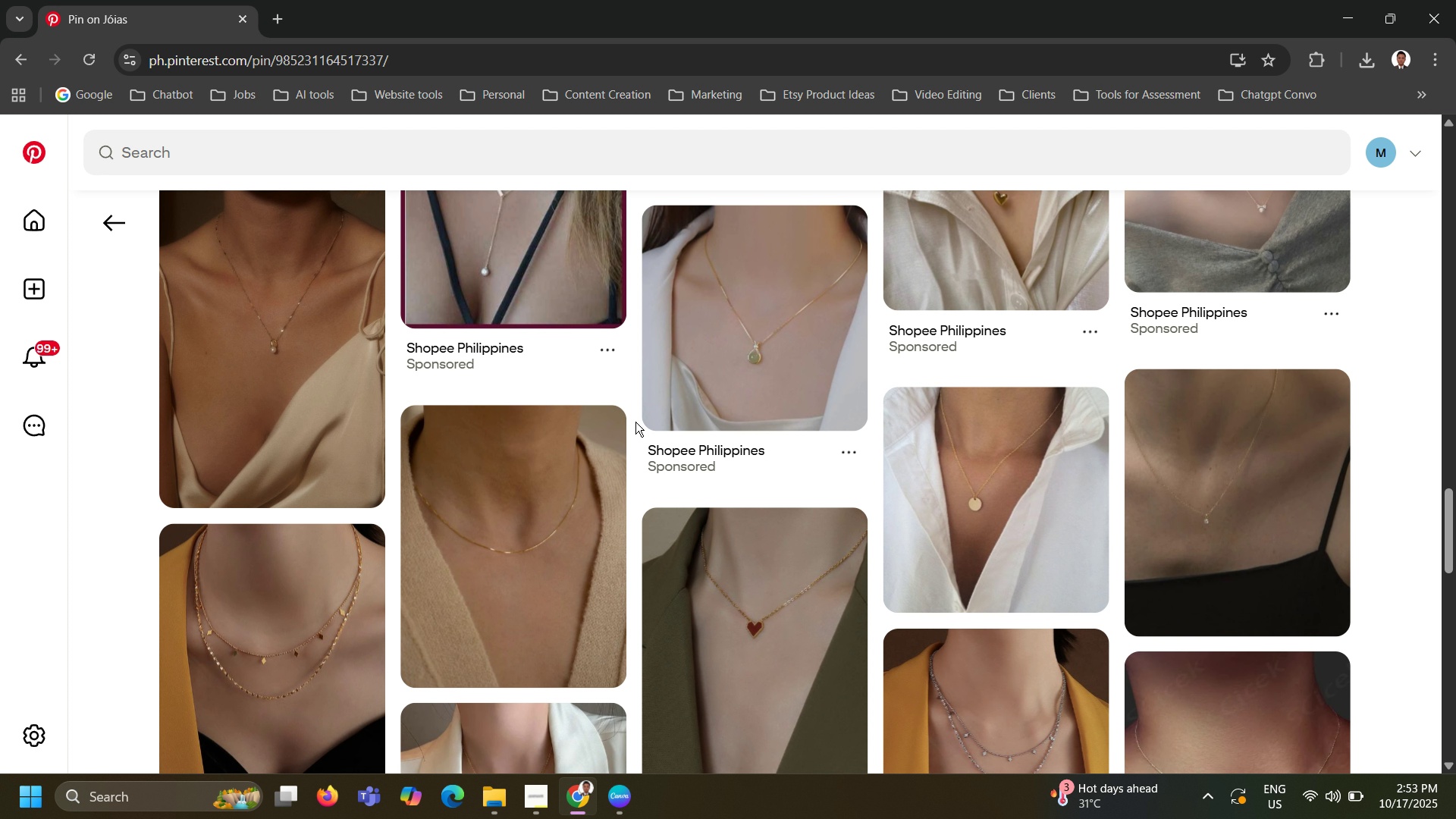 
wait(12.56)
 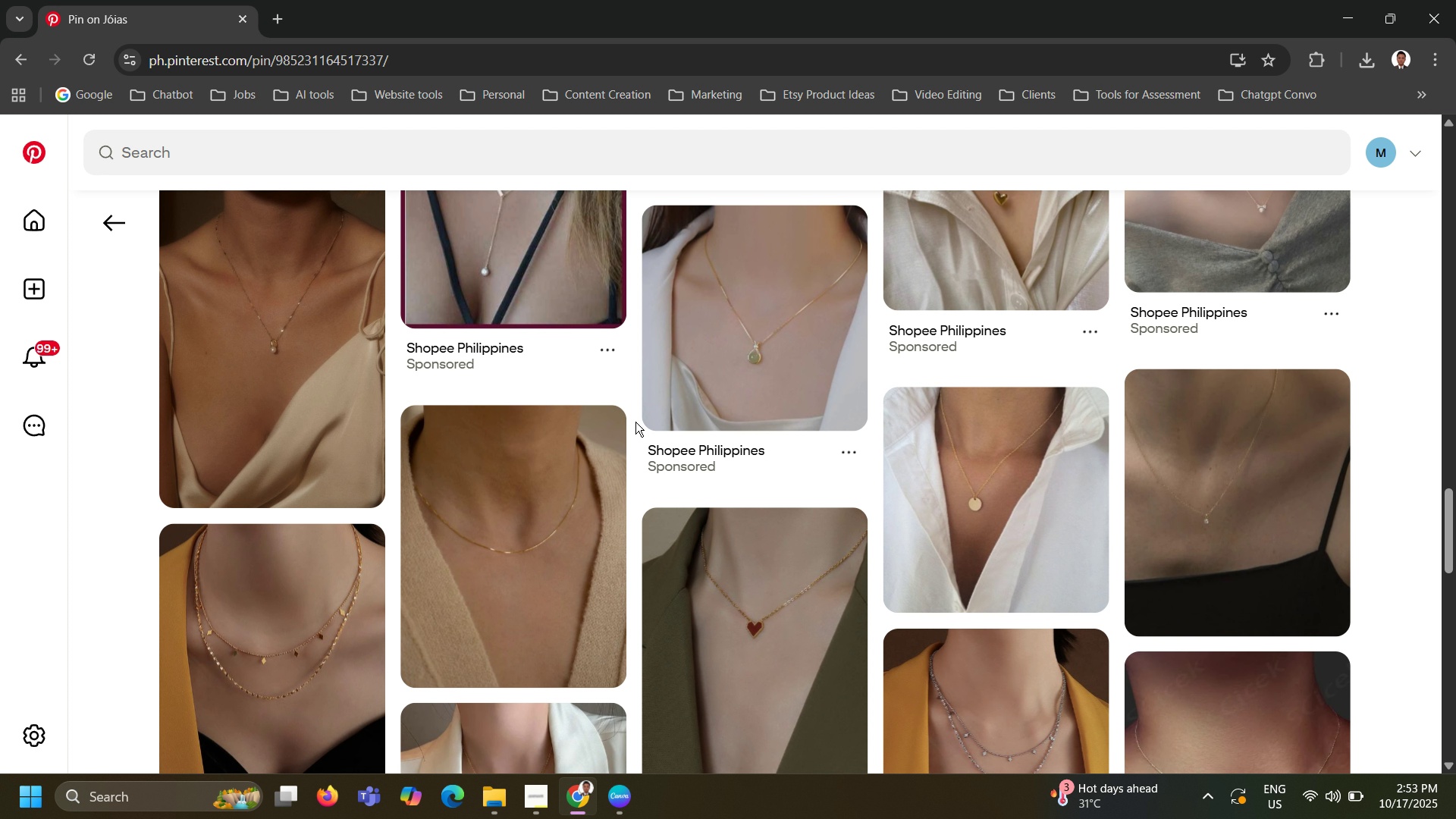 
scroll: coordinate [635, 422], scroll_direction: down, amount: 2.0
 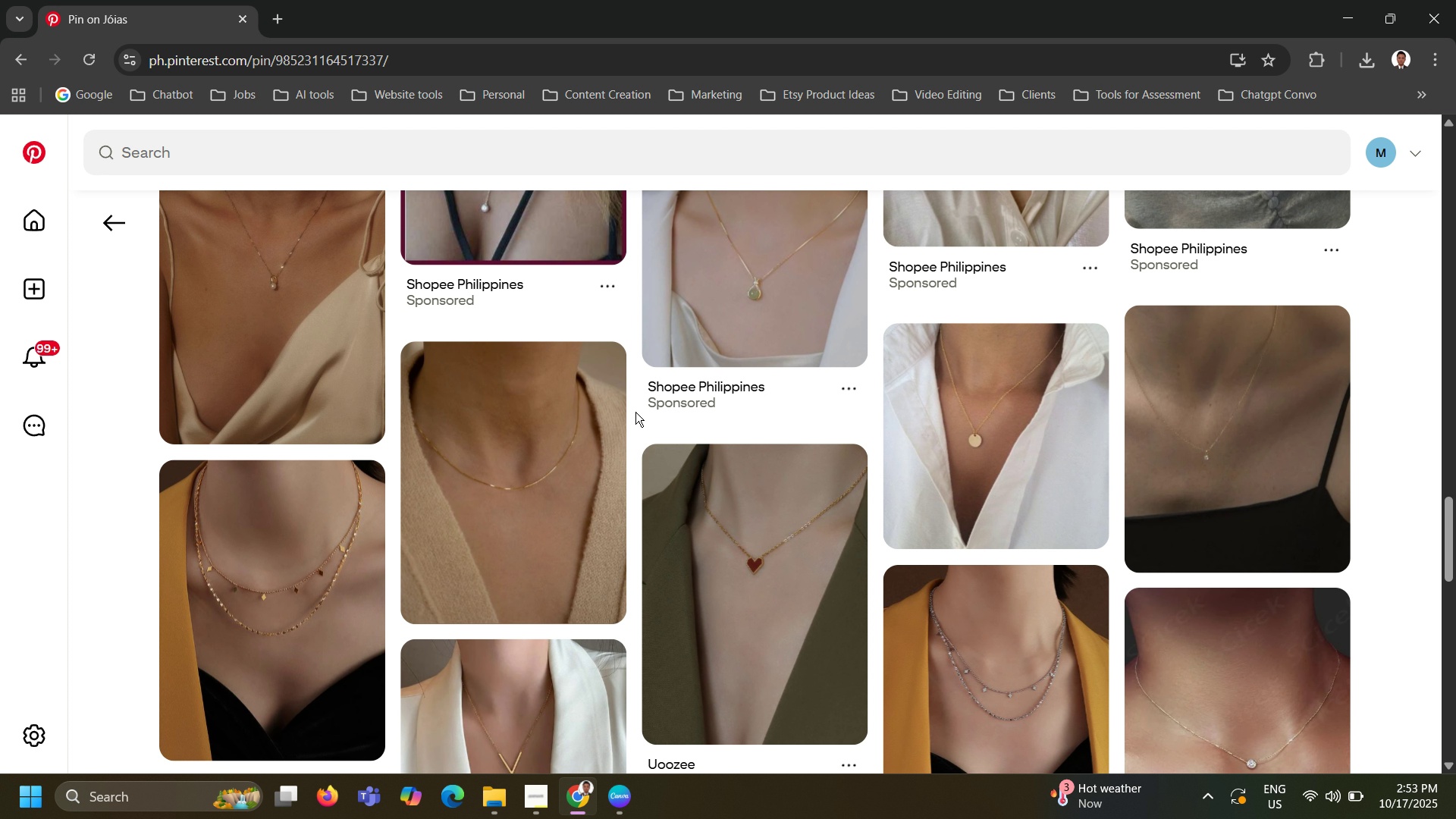 
wait(33.53)
 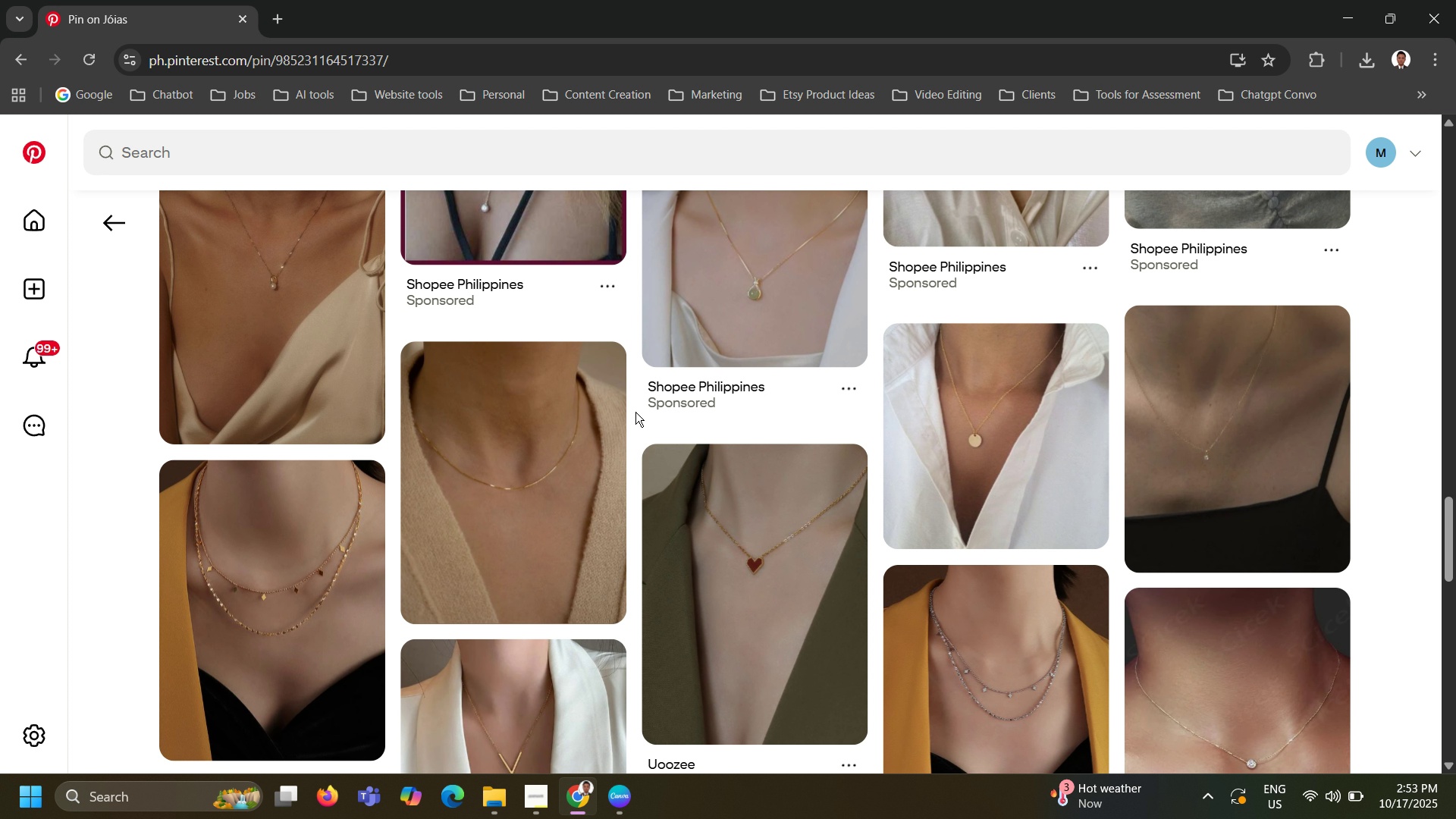 
scroll: coordinate [635, 412], scroll_direction: down, amount: 3.0
 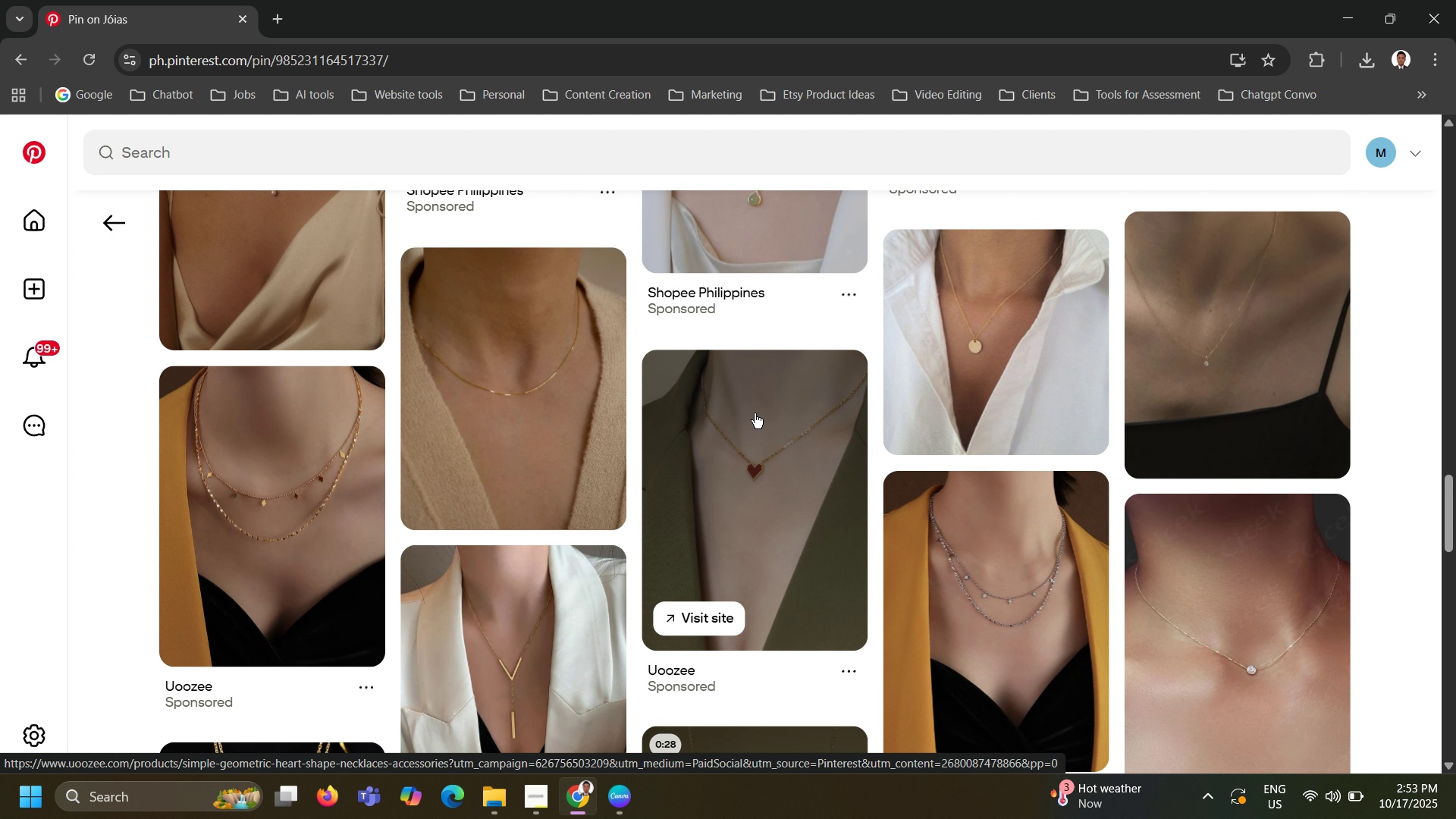 
wait(5.13)
 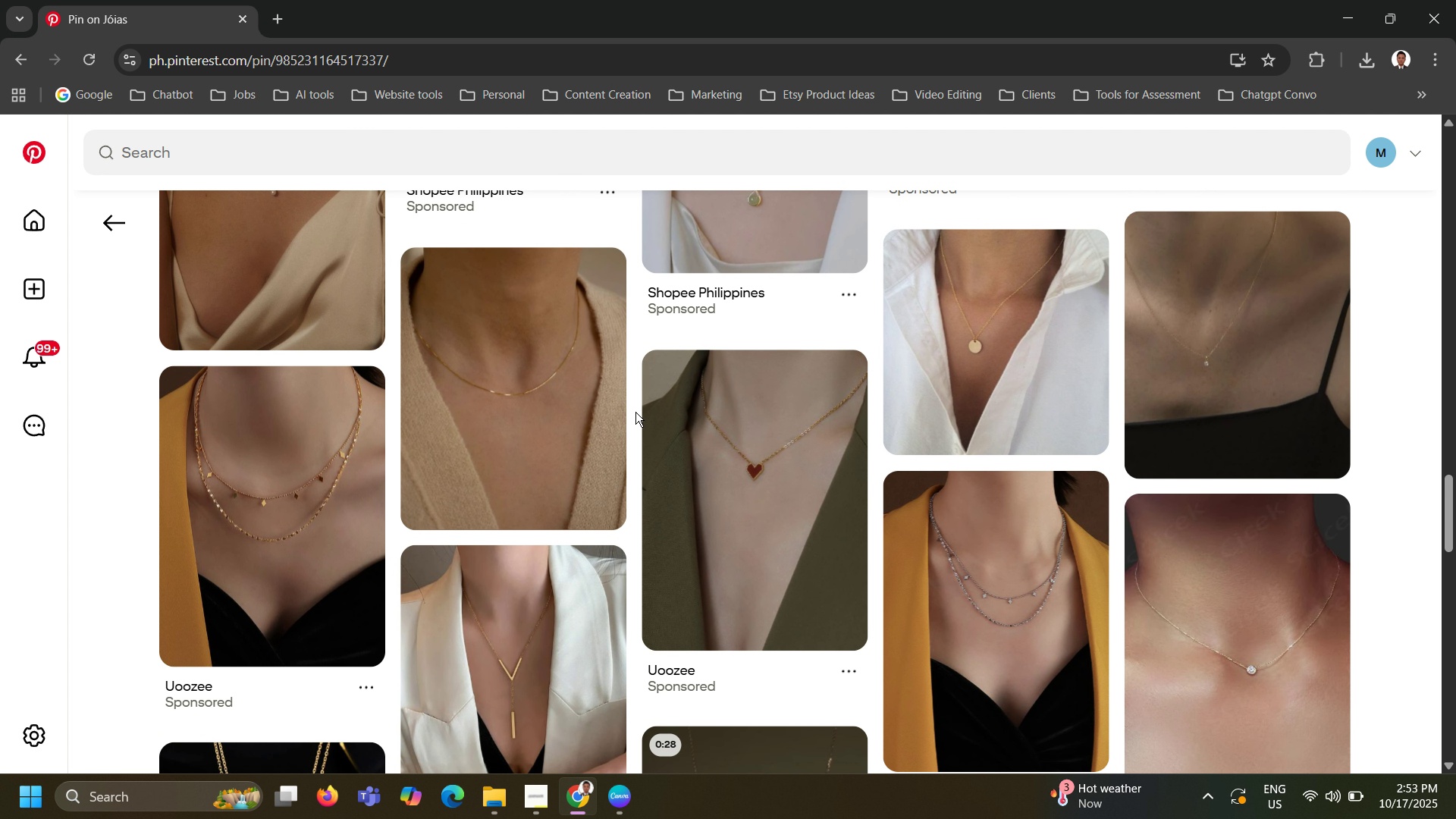 
scroll: coordinate [755, 413], scroll_direction: down, amount: 1.0
 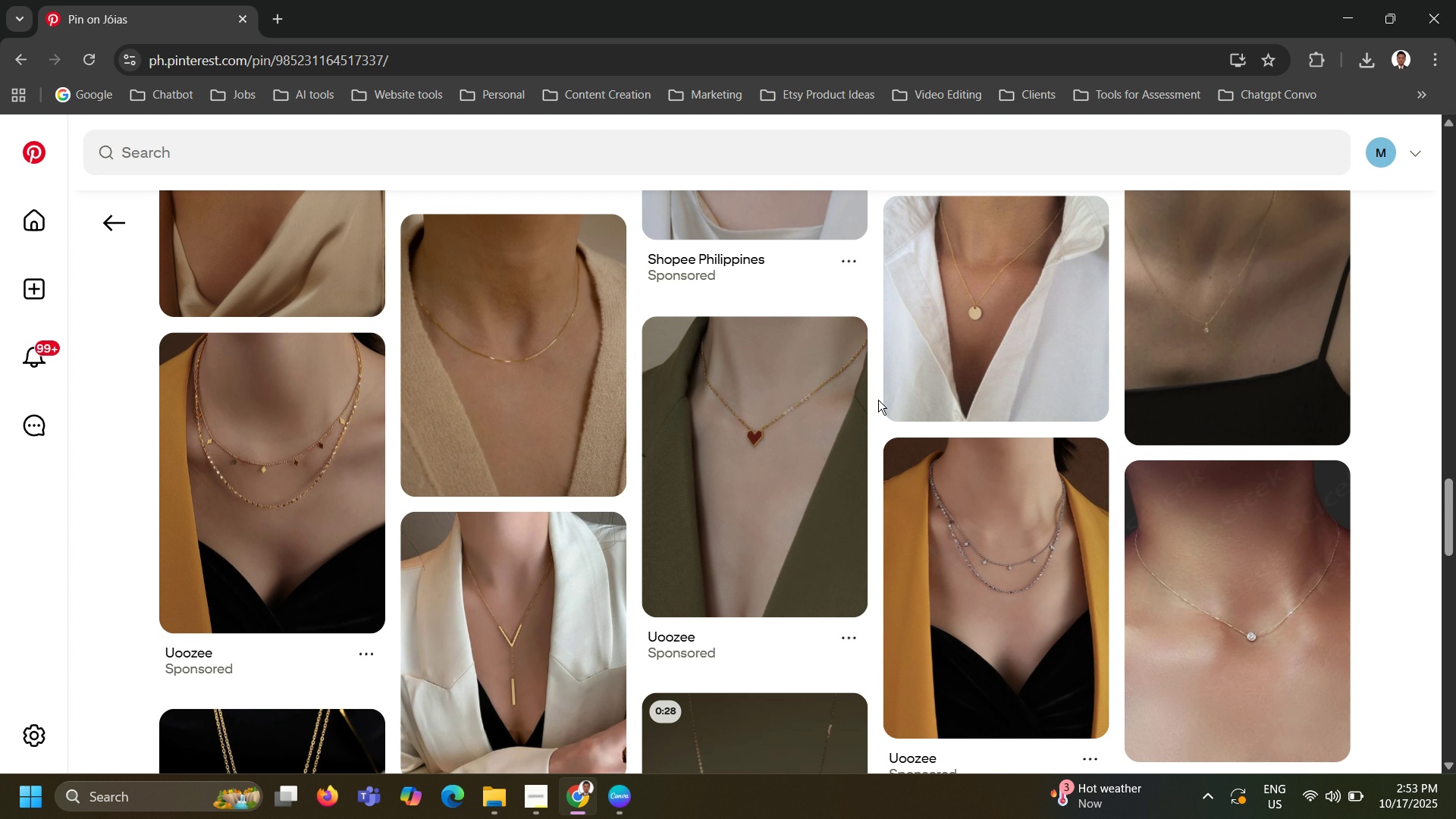 
wait(7.5)
 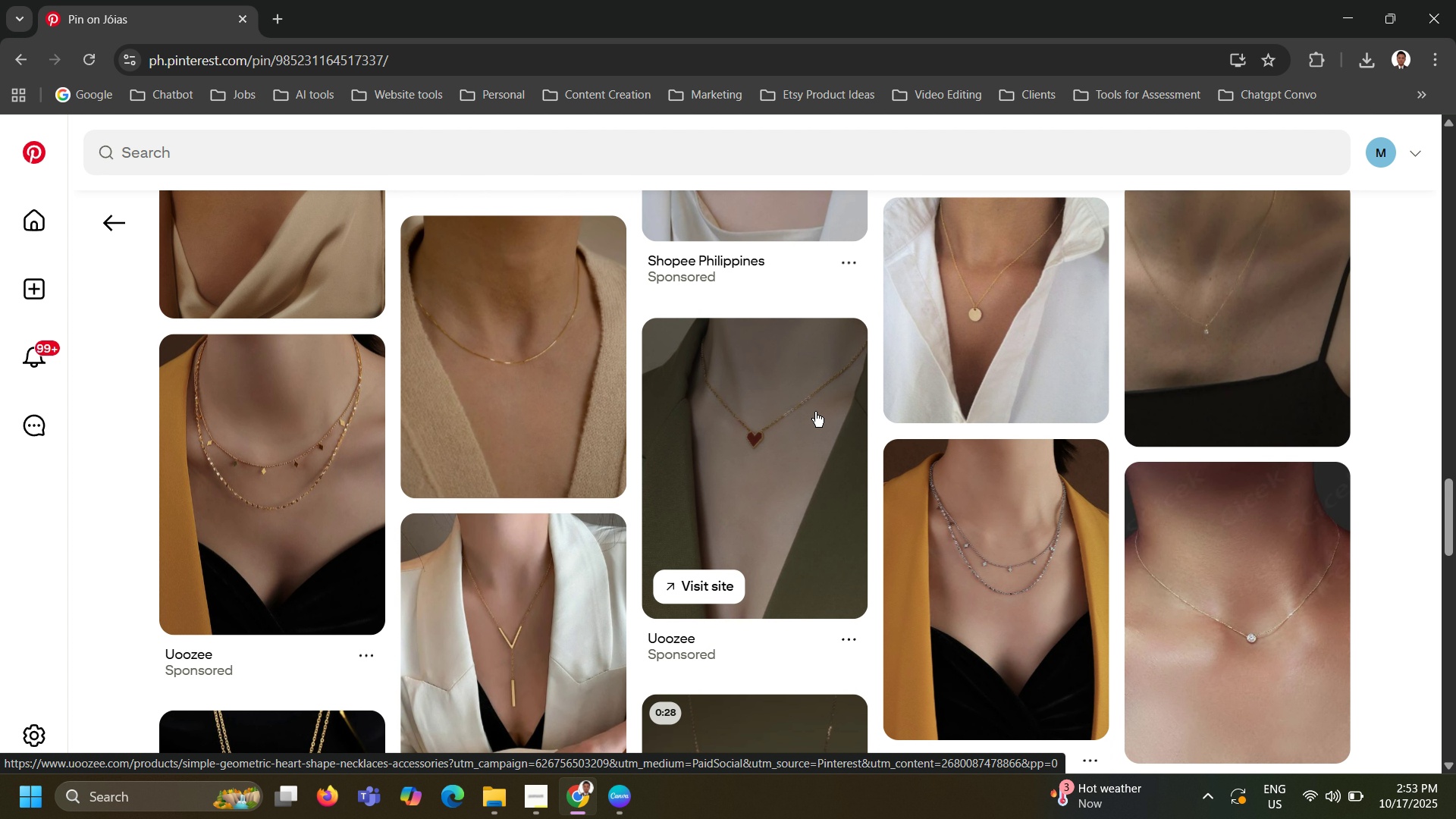 
scroll: coordinate [883, 397], scroll_direction: down, amount: 4.0
 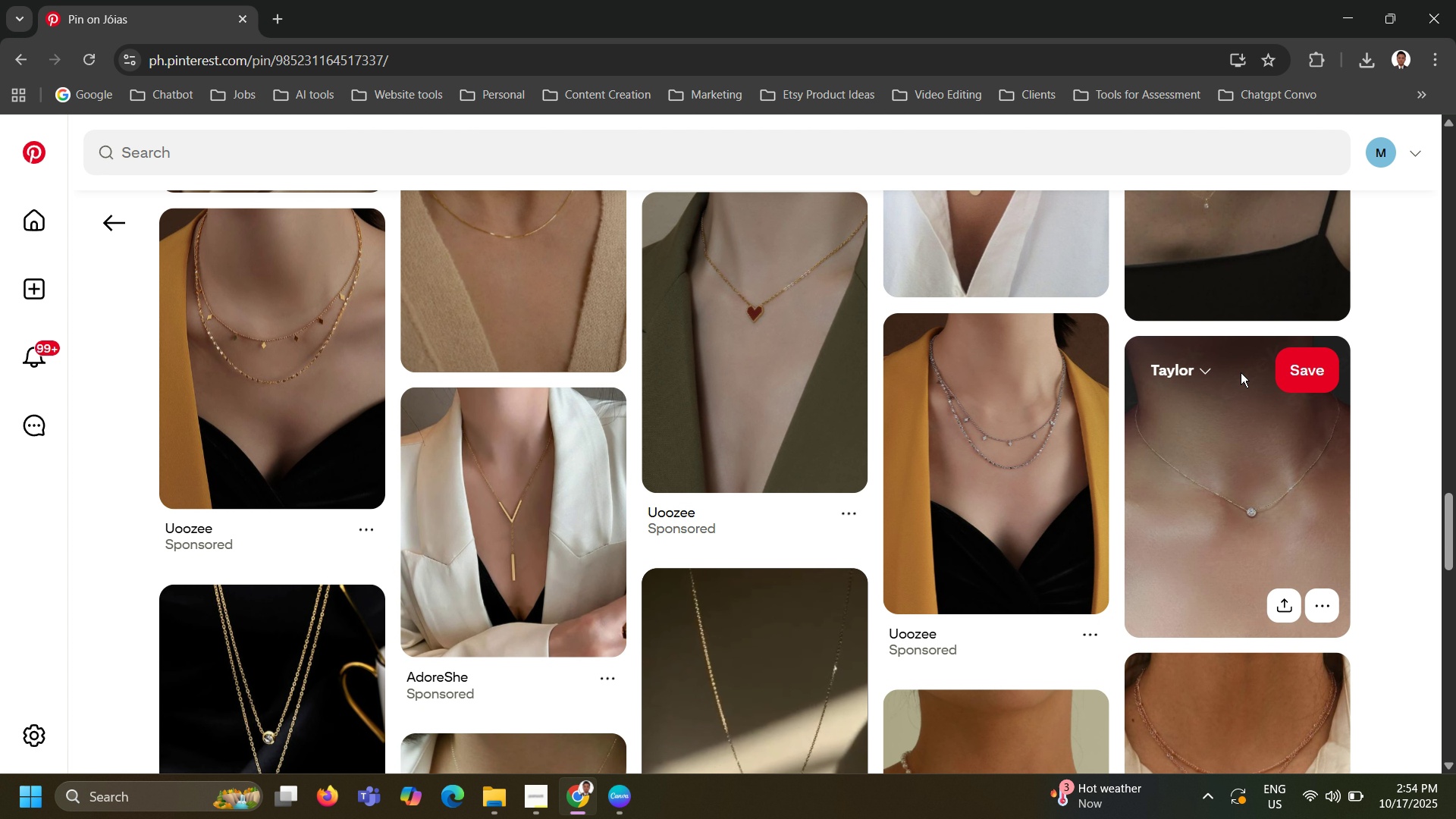 
wait(5.59)
 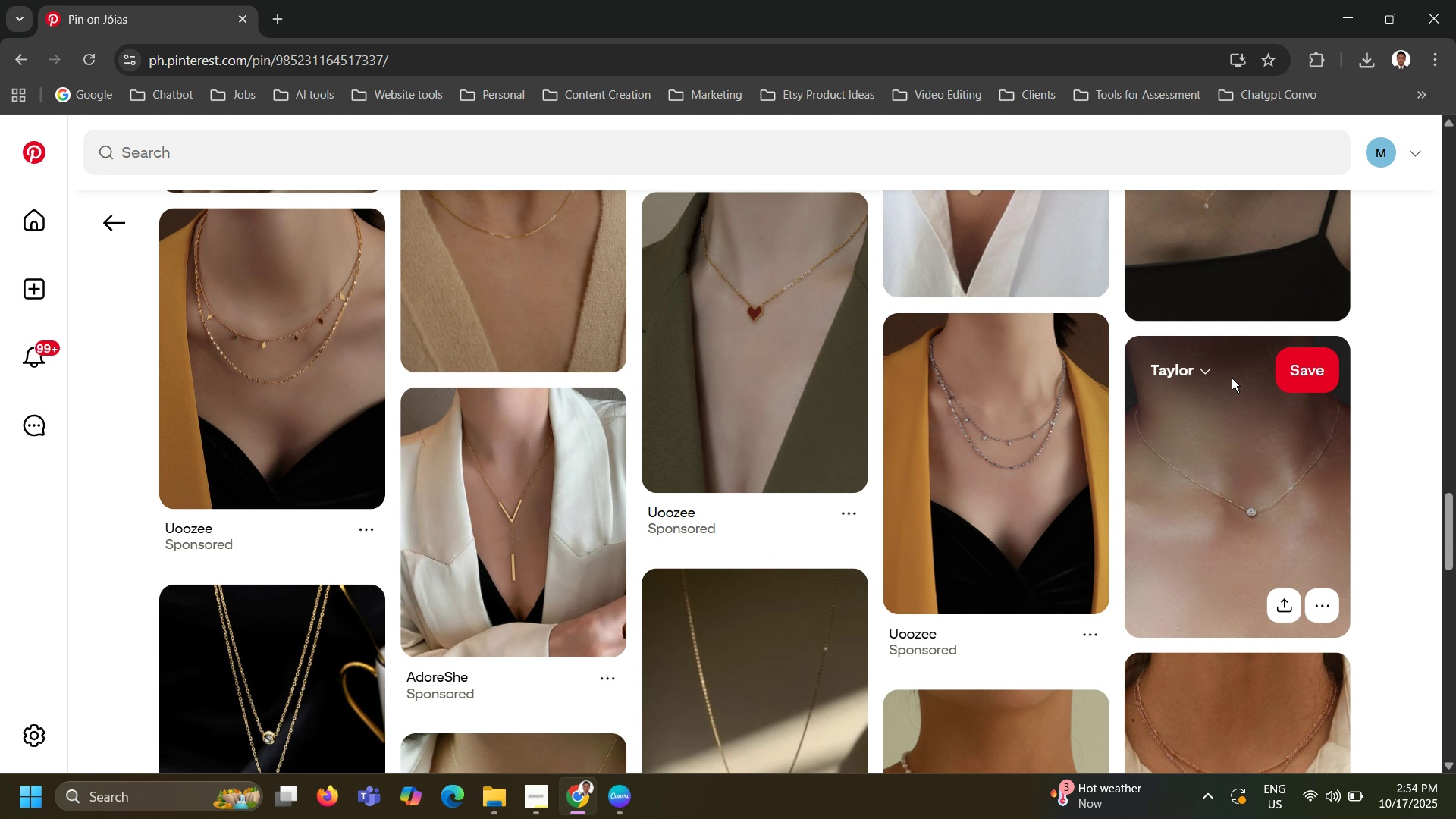 
scroll: coordinate [1241, 372], scroll_direction: down, amount: 2.0
 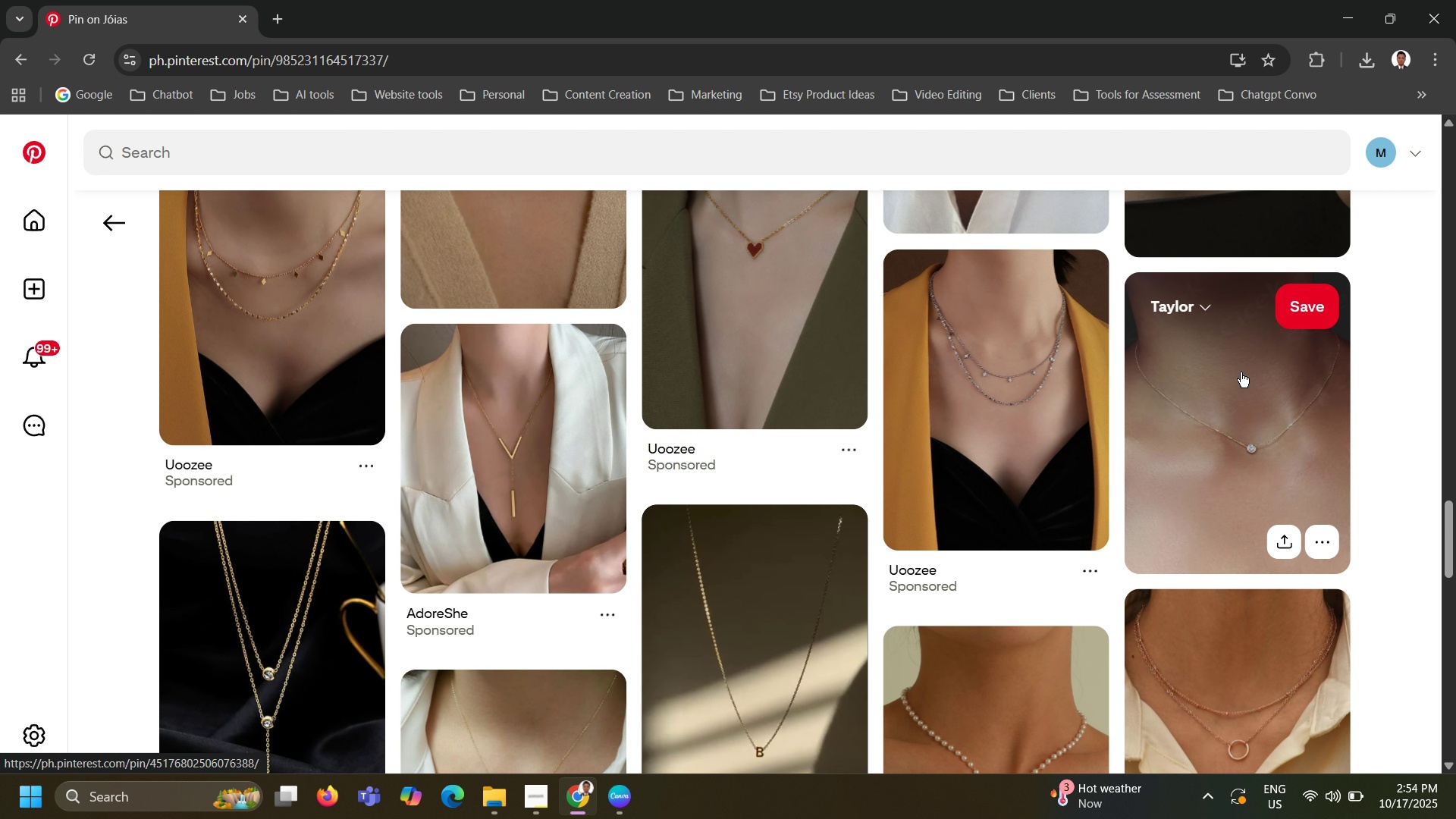 
wait(5.53)
 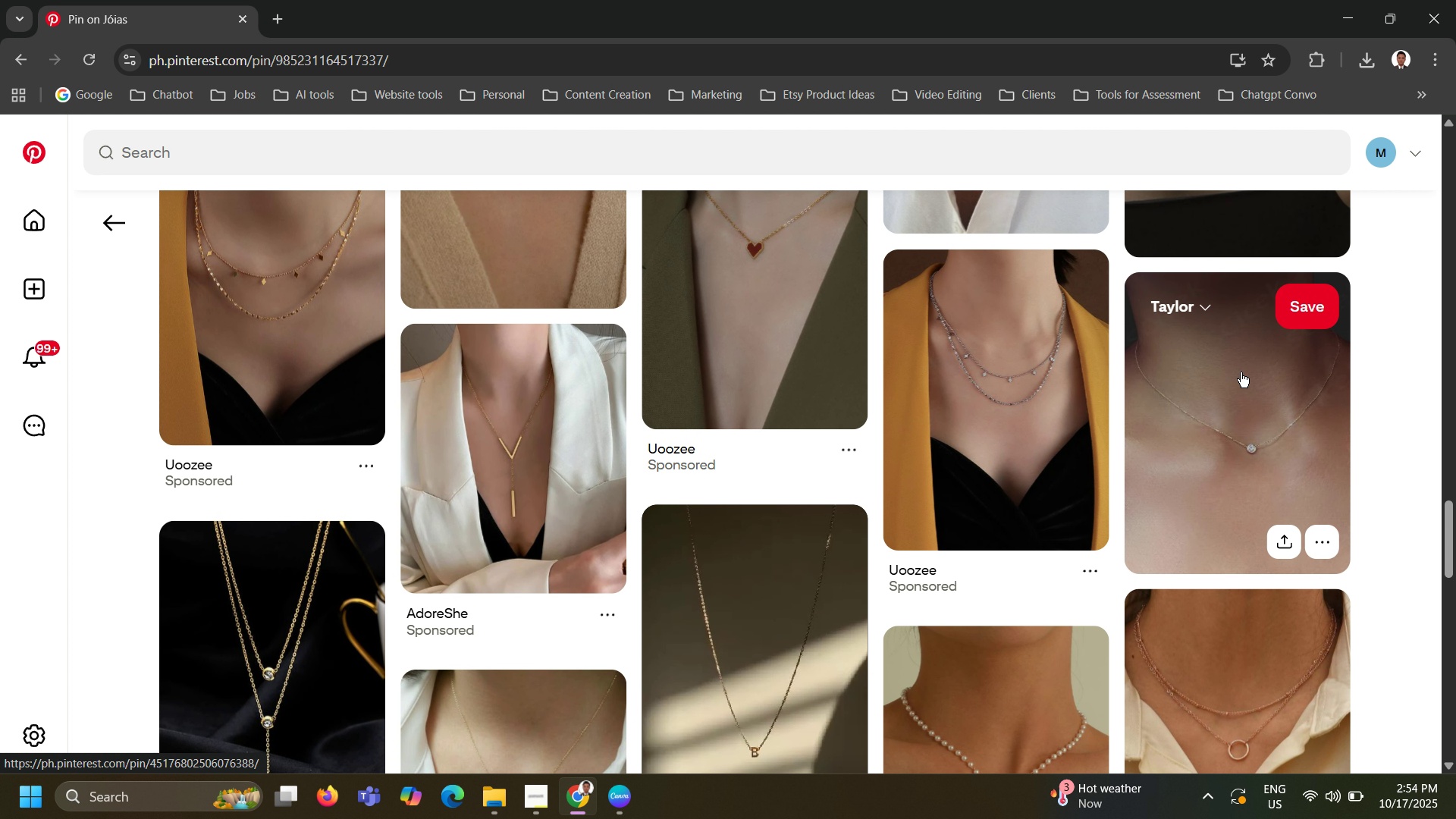 
scroll: coordinate [1241, 372], scroll_direction: down, amount: 1.0
 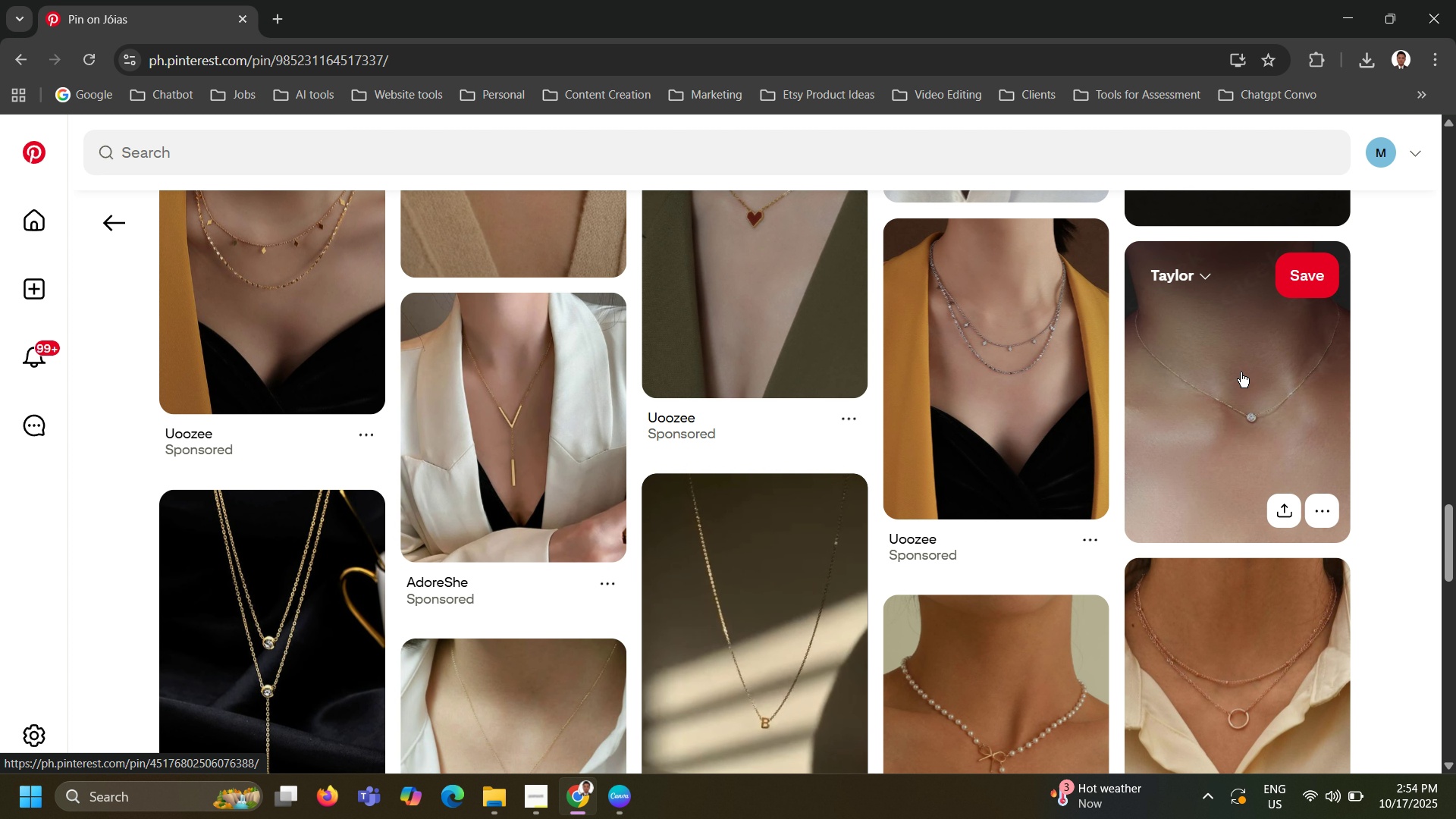 
wait(11.56)
 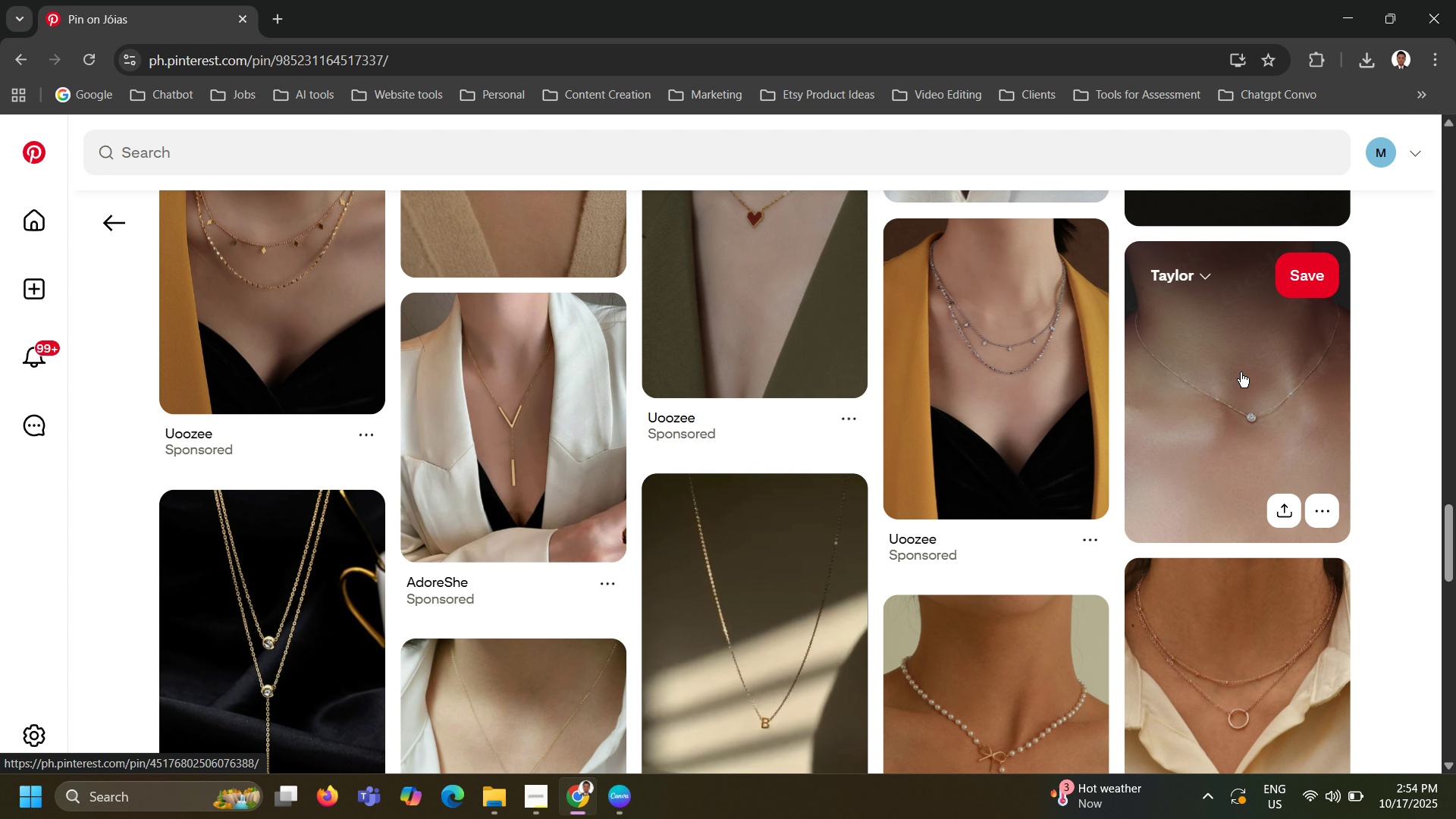 
scroll: coordinate [1241, 373], scroll_direction: down, amount: 6.0
 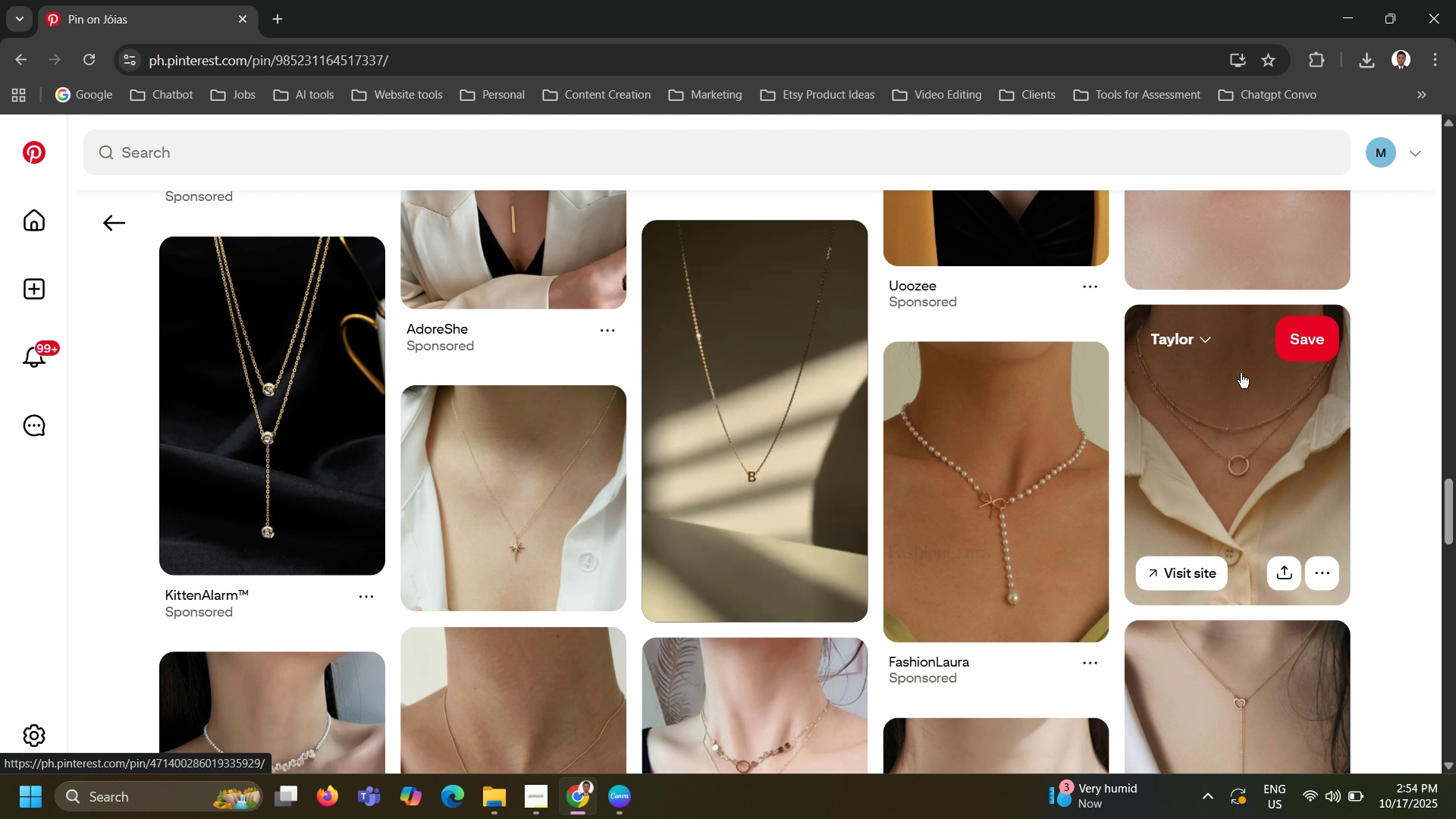 
wait(5.7)
 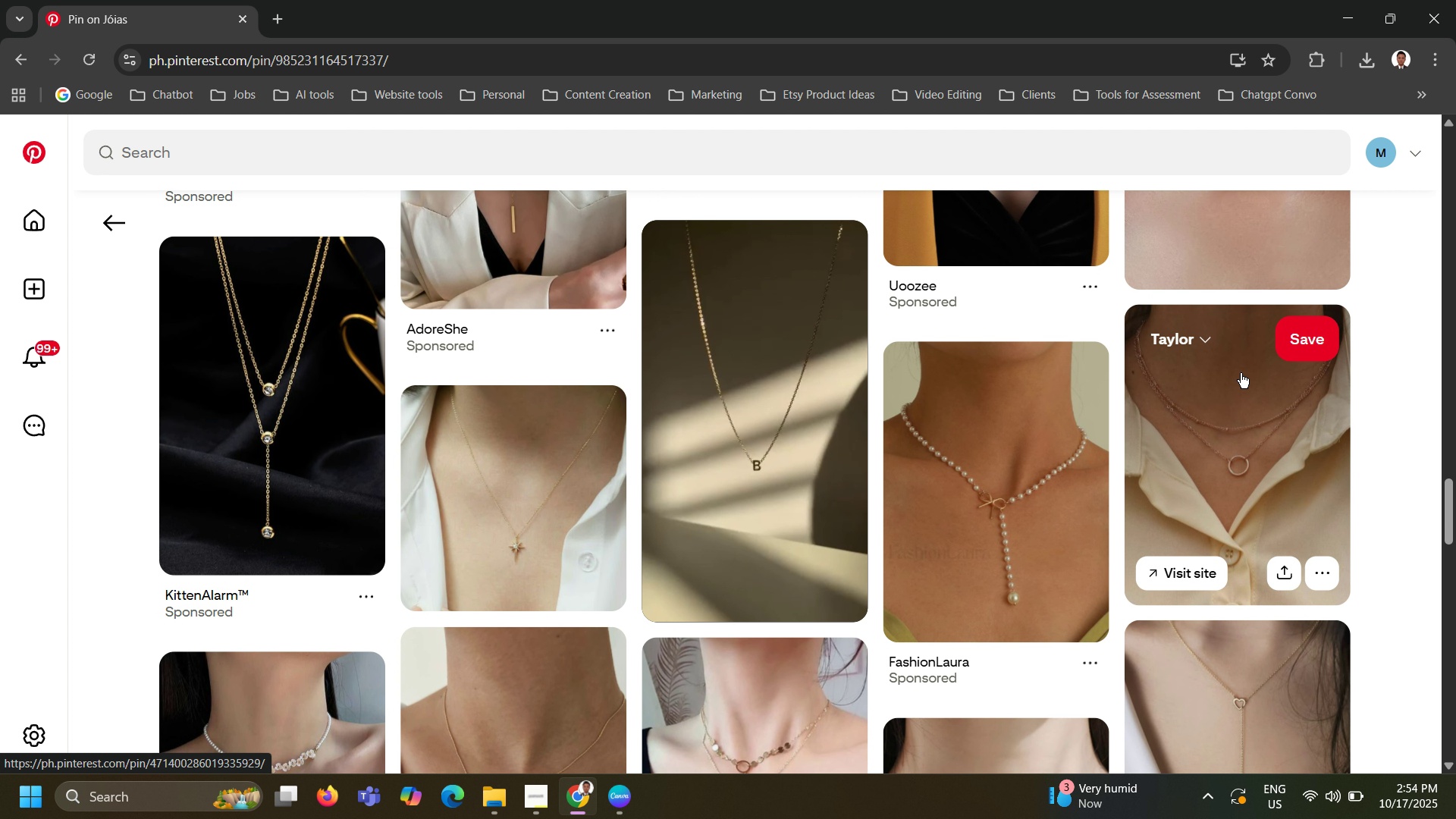 
scroll: coordinate [1241, 373], scroll_direction: down, amount: 2.0
 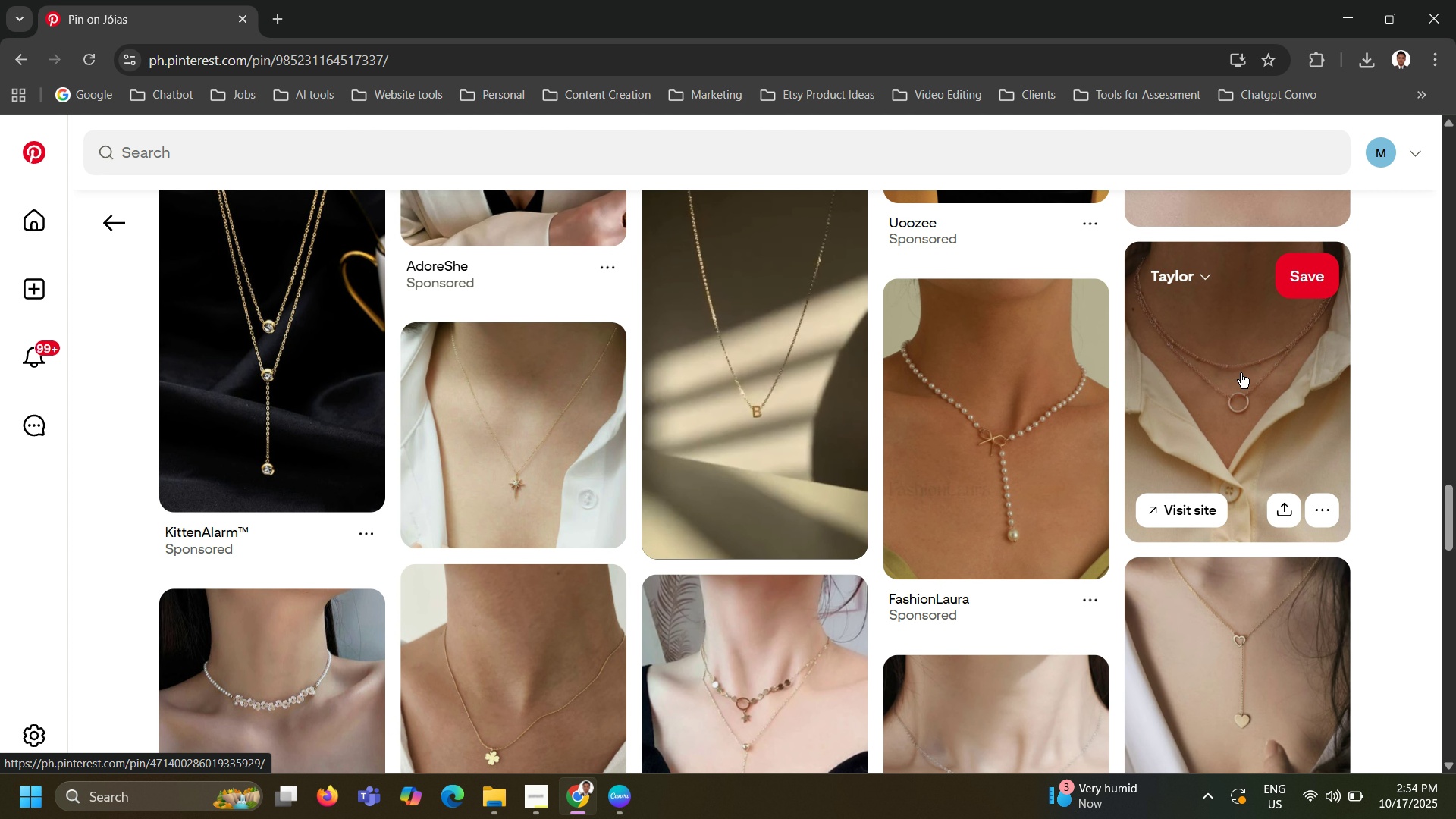 
wait(5.4)
 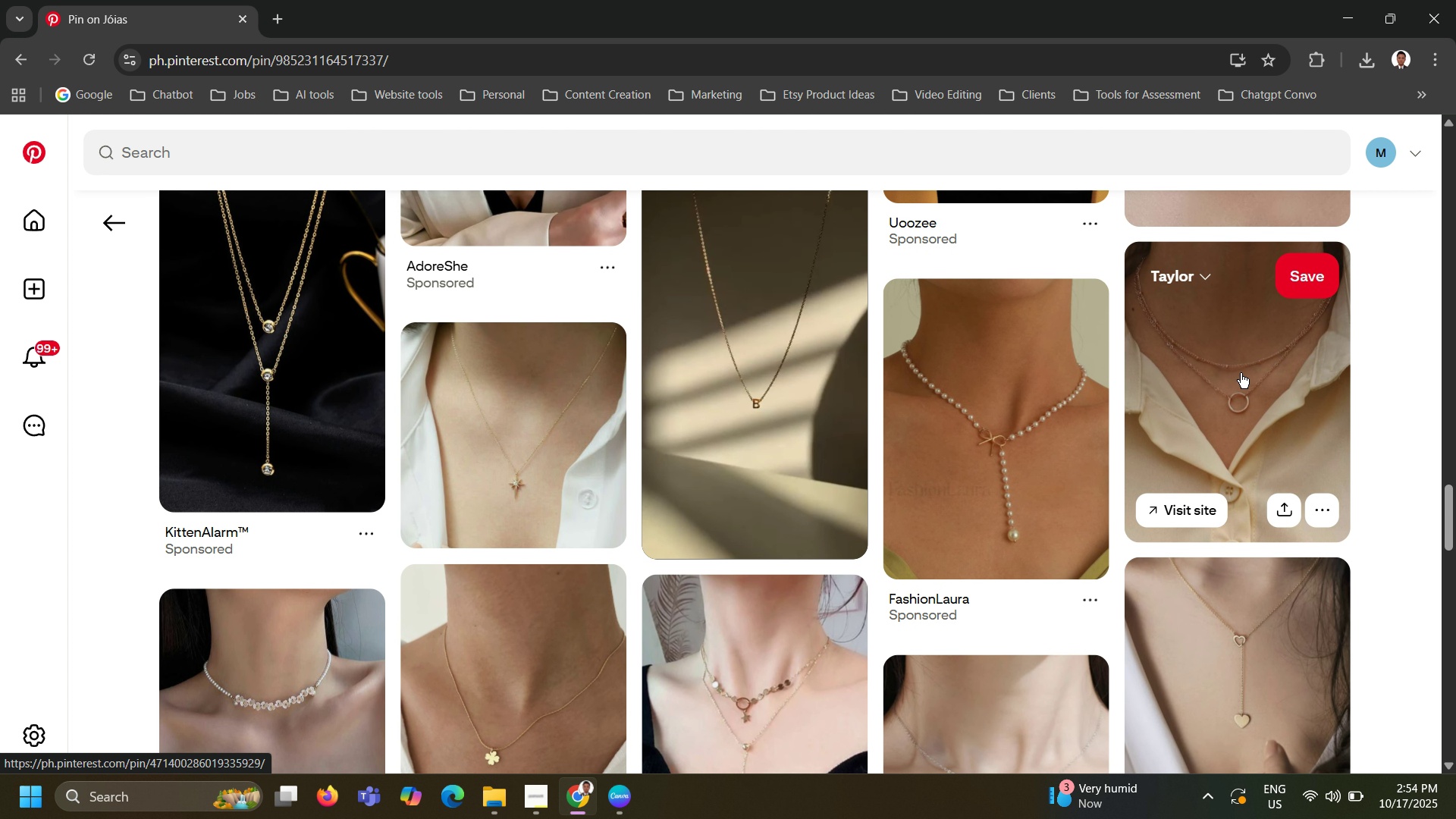 
scroll: coordinate [1241, 373], scroll_direction: down, amount: 2.0
 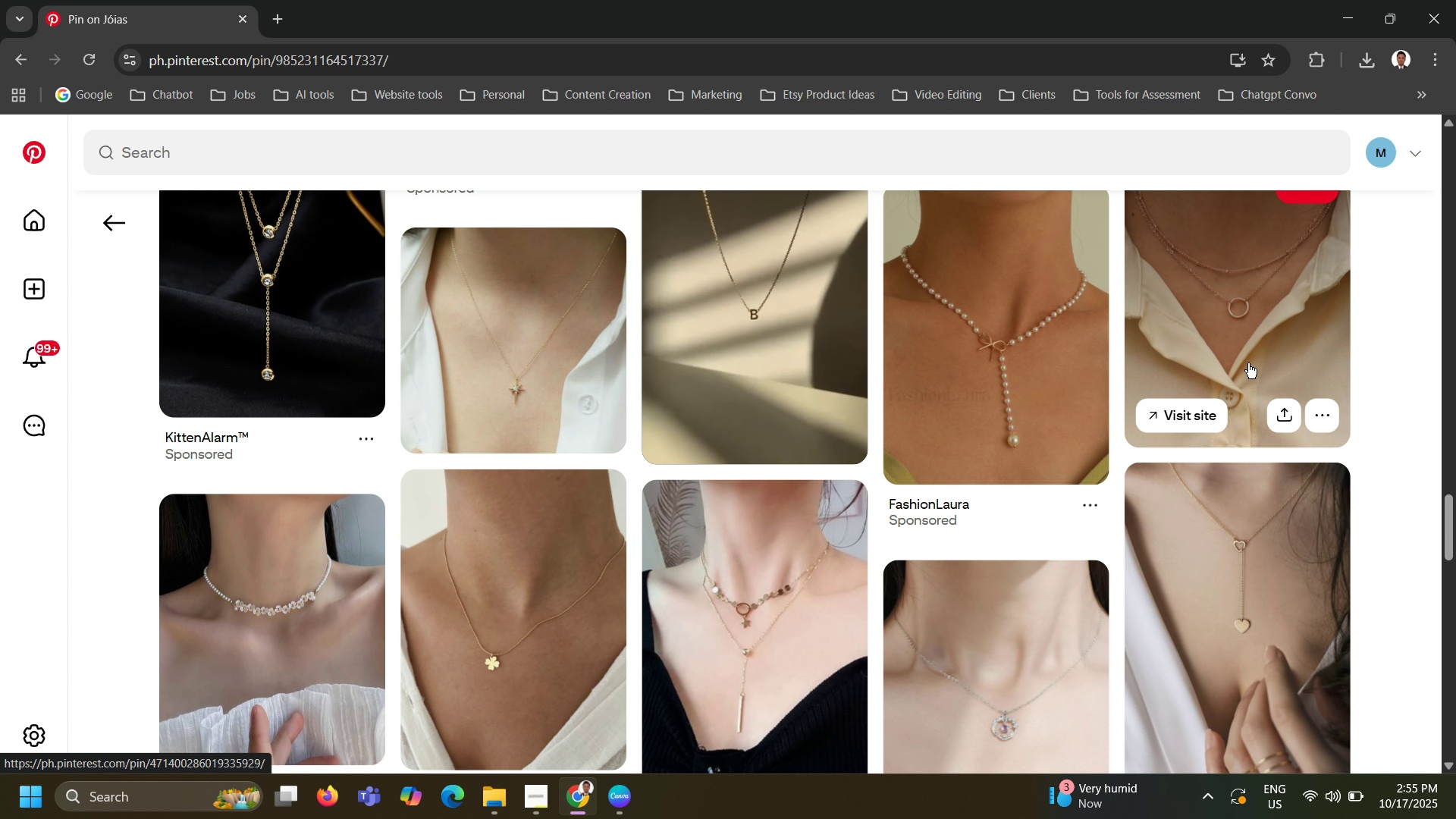 
wait(6.83)
 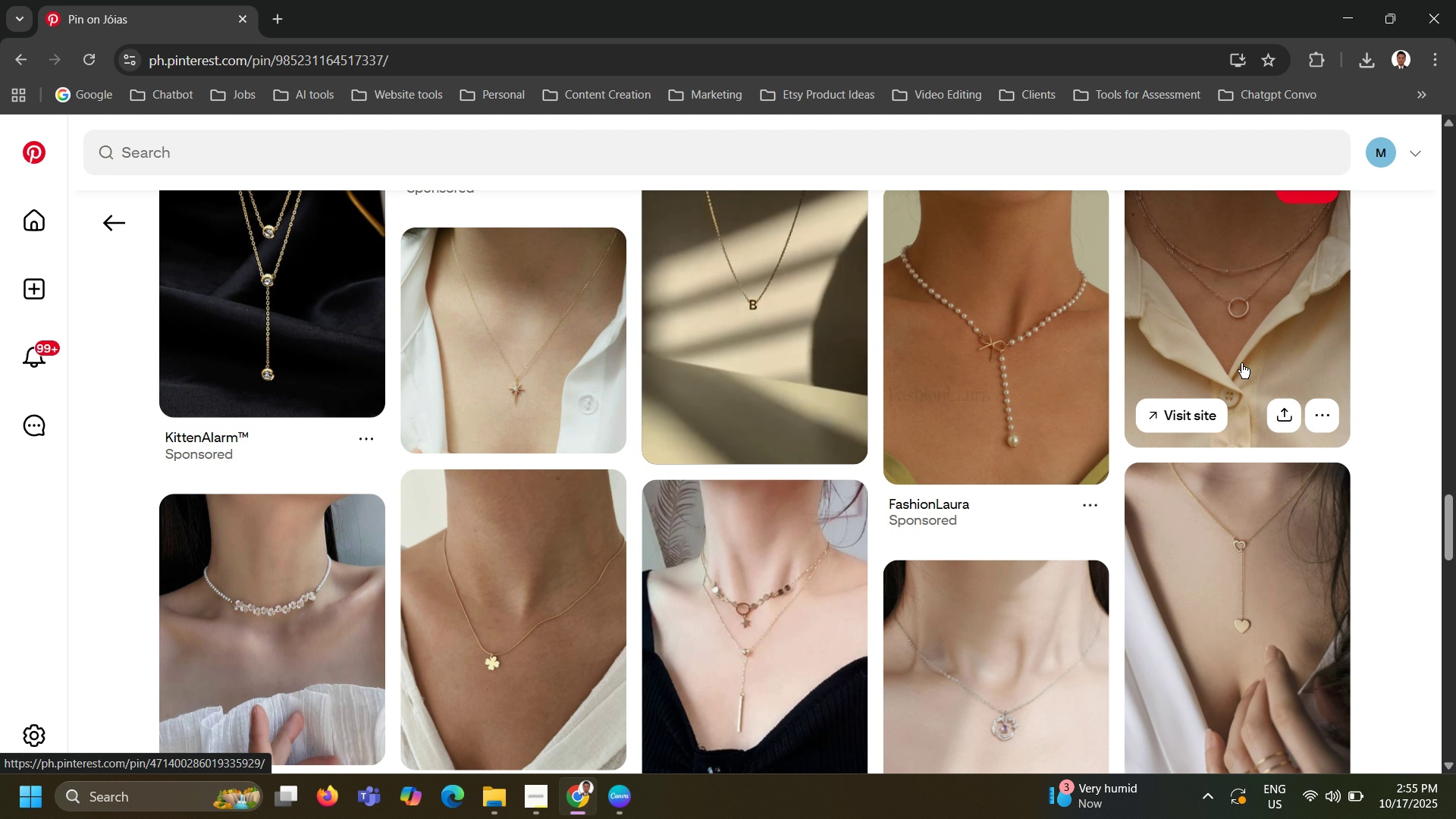 
scroll: coordinate [1248, 363], scroll_direction: down, amount: 1.0
 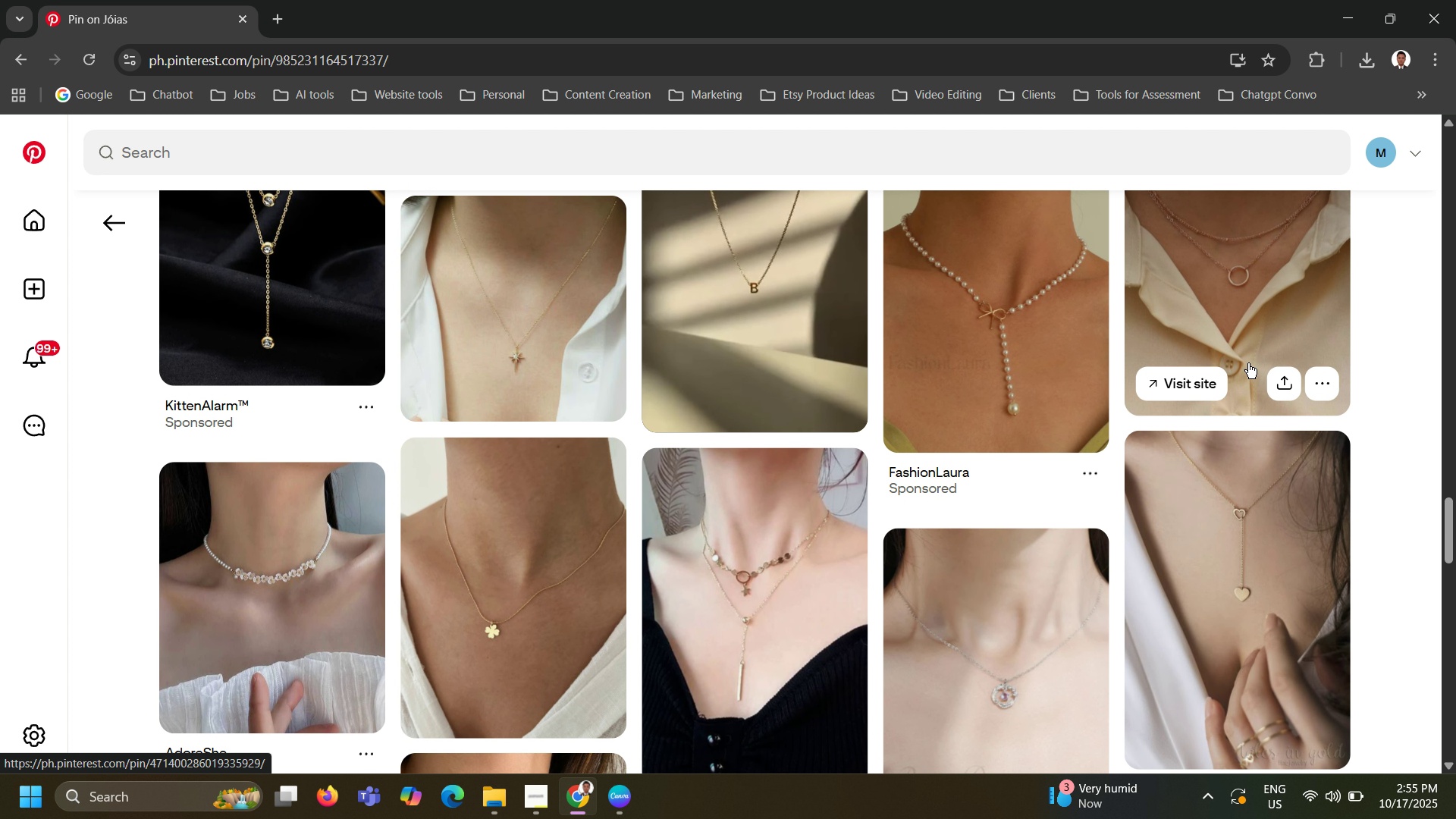 
scroll: coordinate [1248, 363], scroll_direction: none, amount: 0.0
 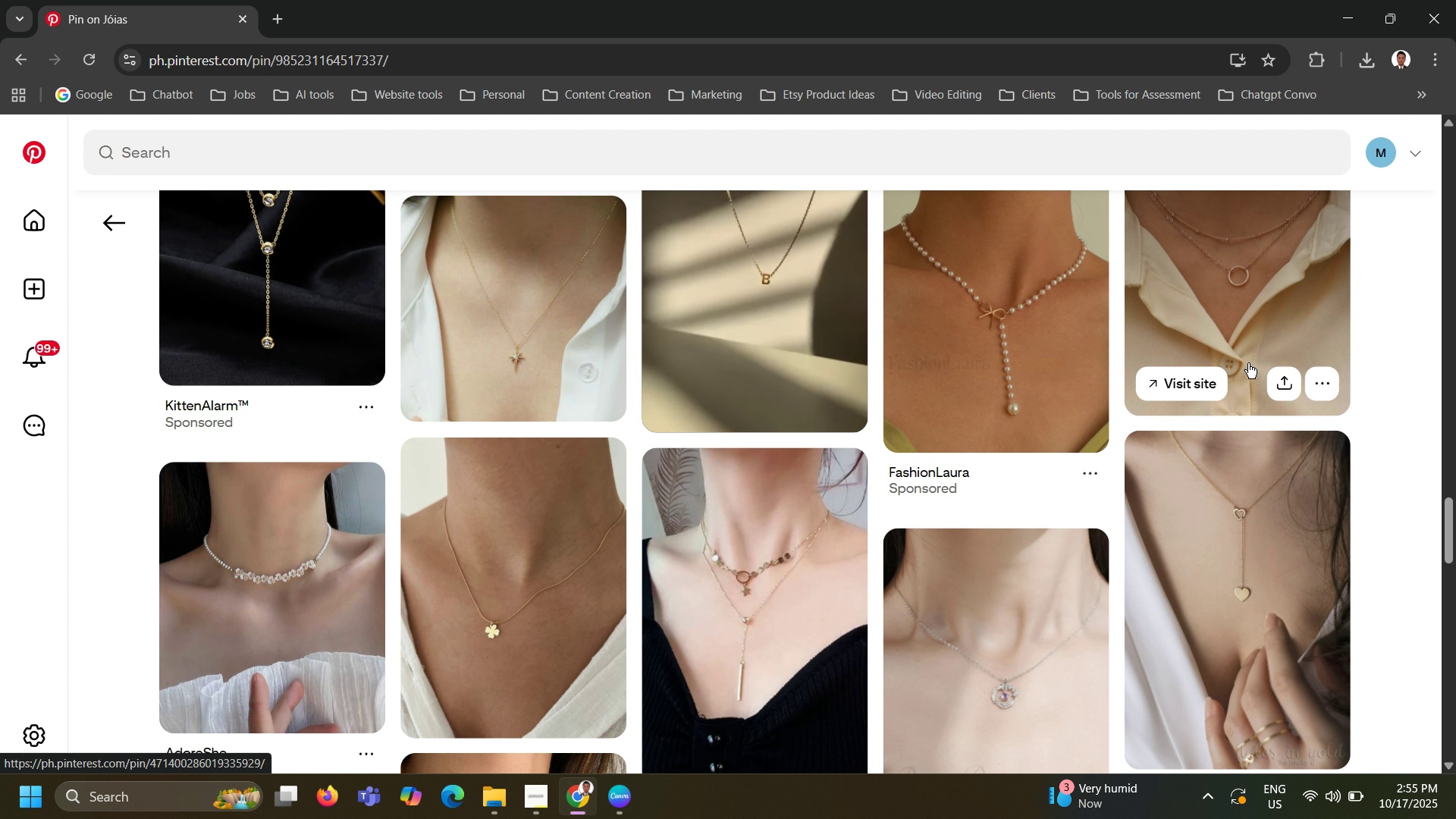 
scroll: coordinate [1248, 363], scroll_direction: down, amount: 5.0
 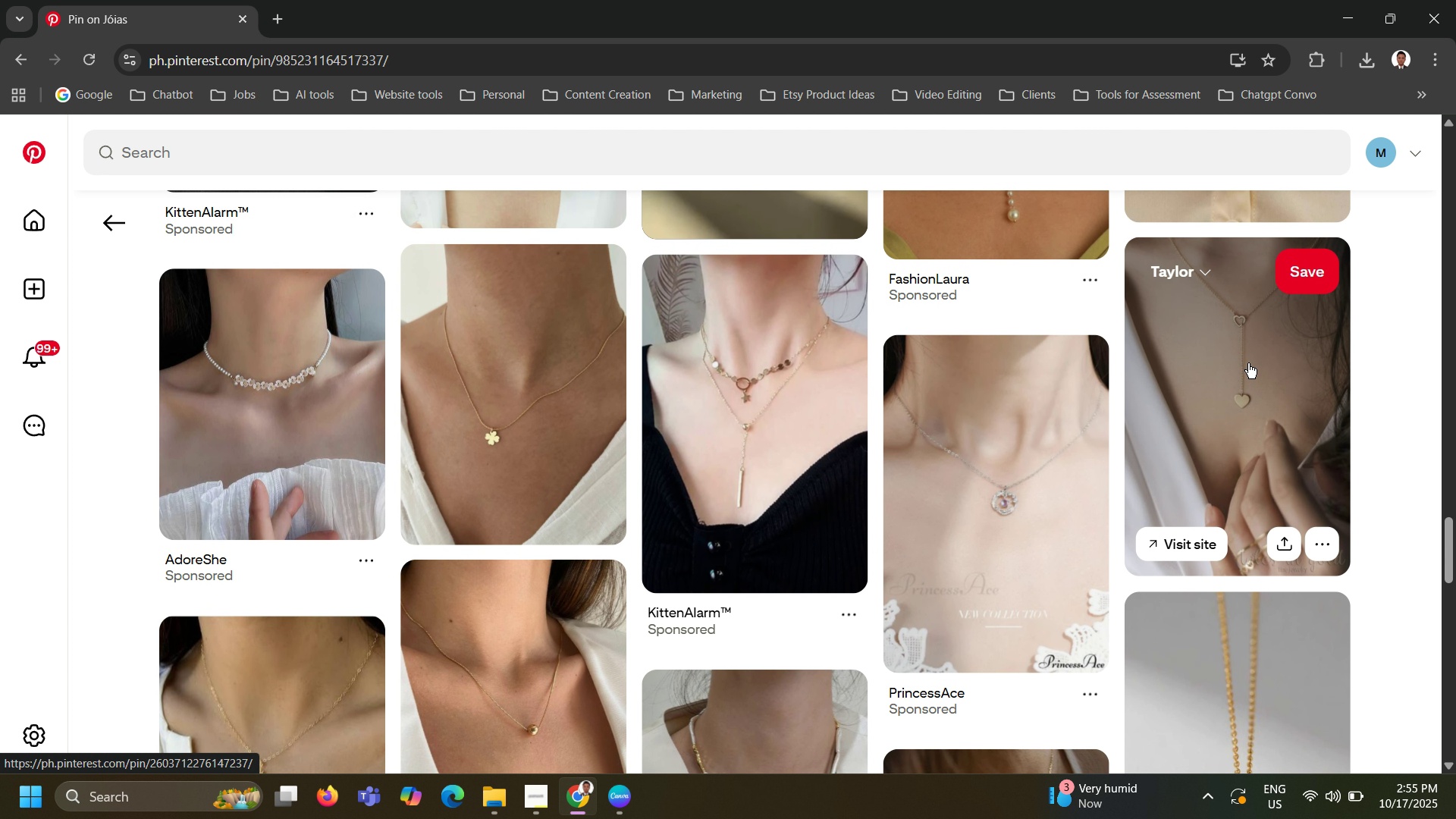 
wait(7.93)
 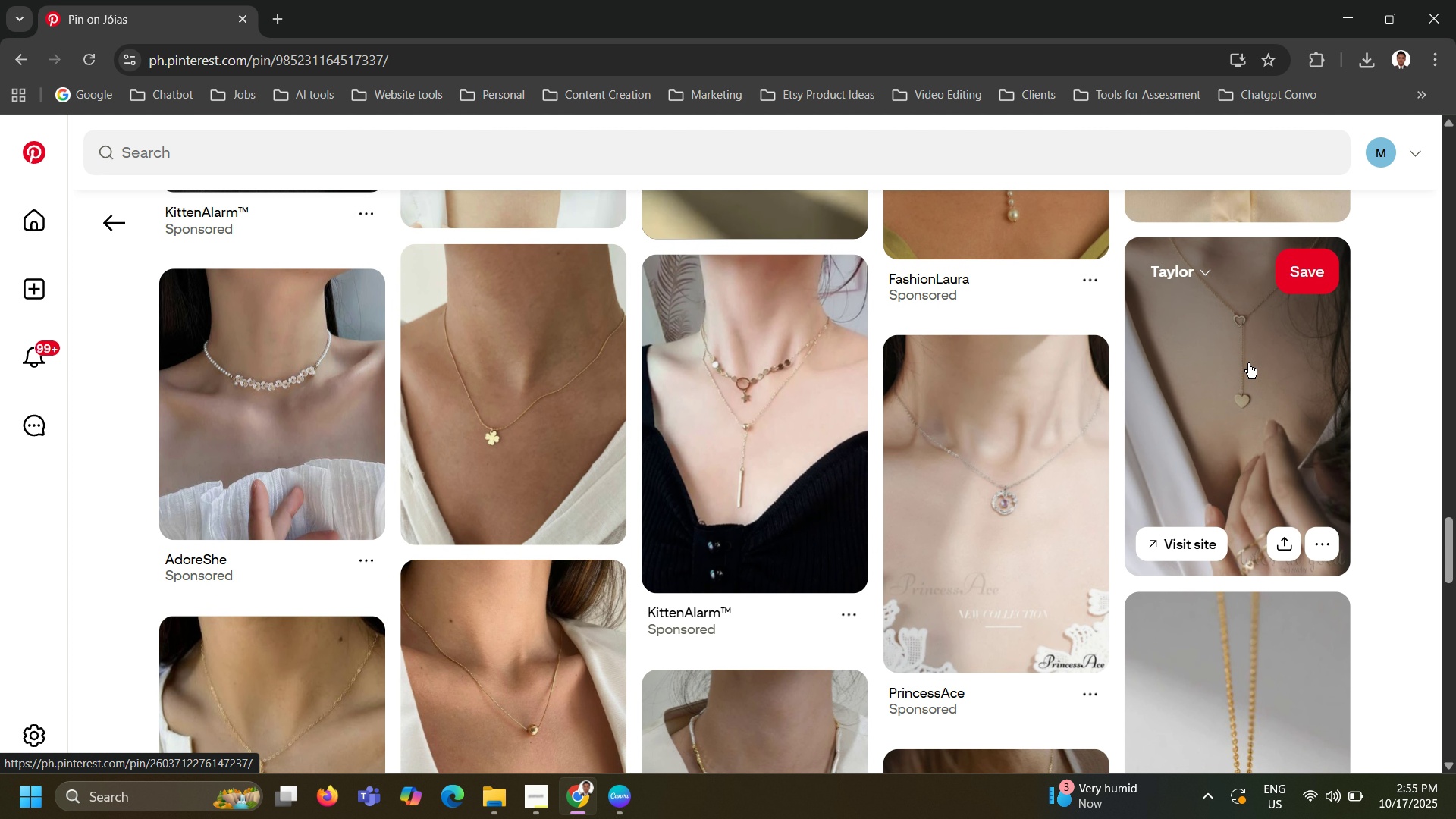 
scroll: coordinate [1248, 363], scroll_direction: down, amount: 2.0
 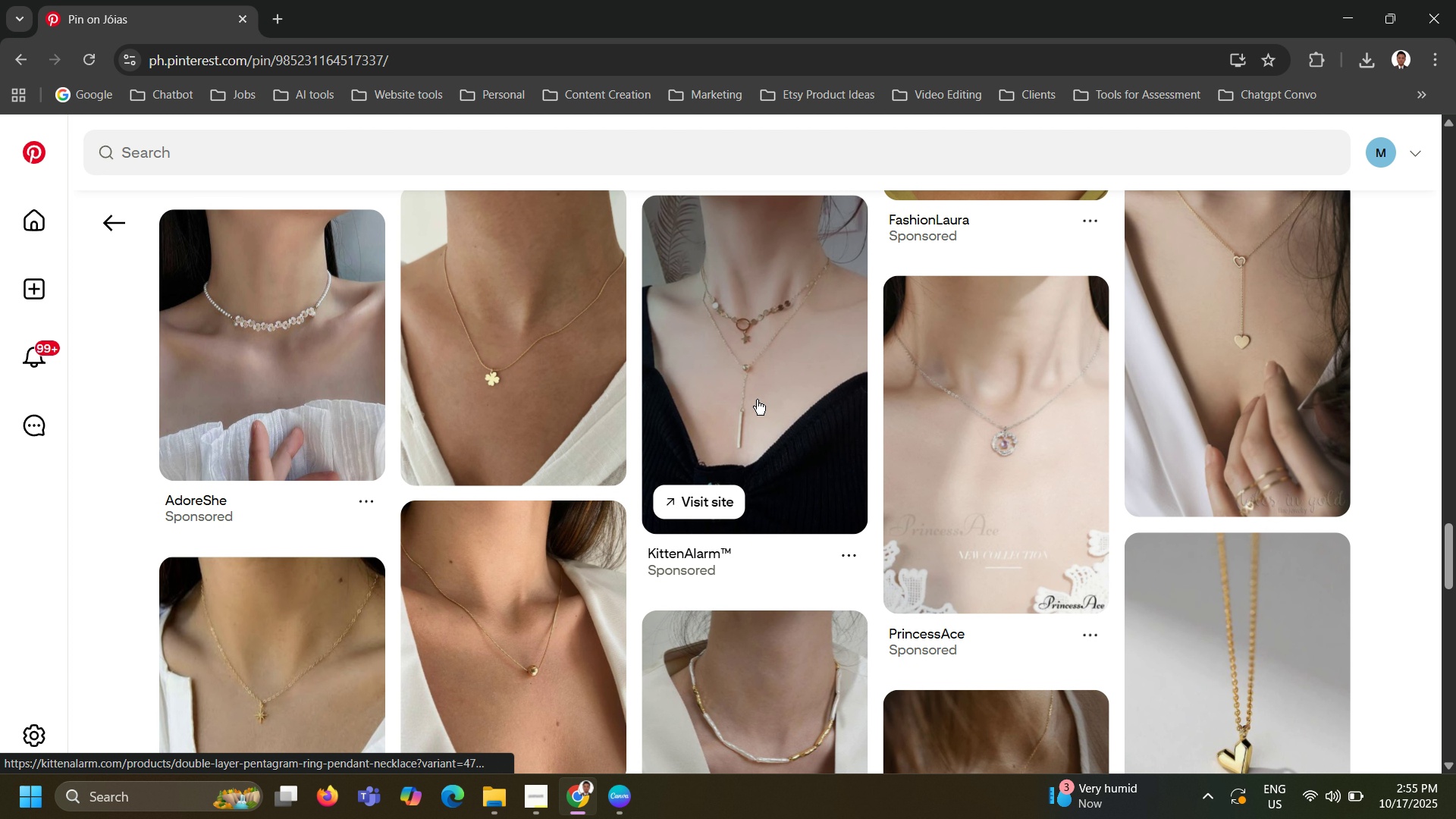 
wait(5.65)
 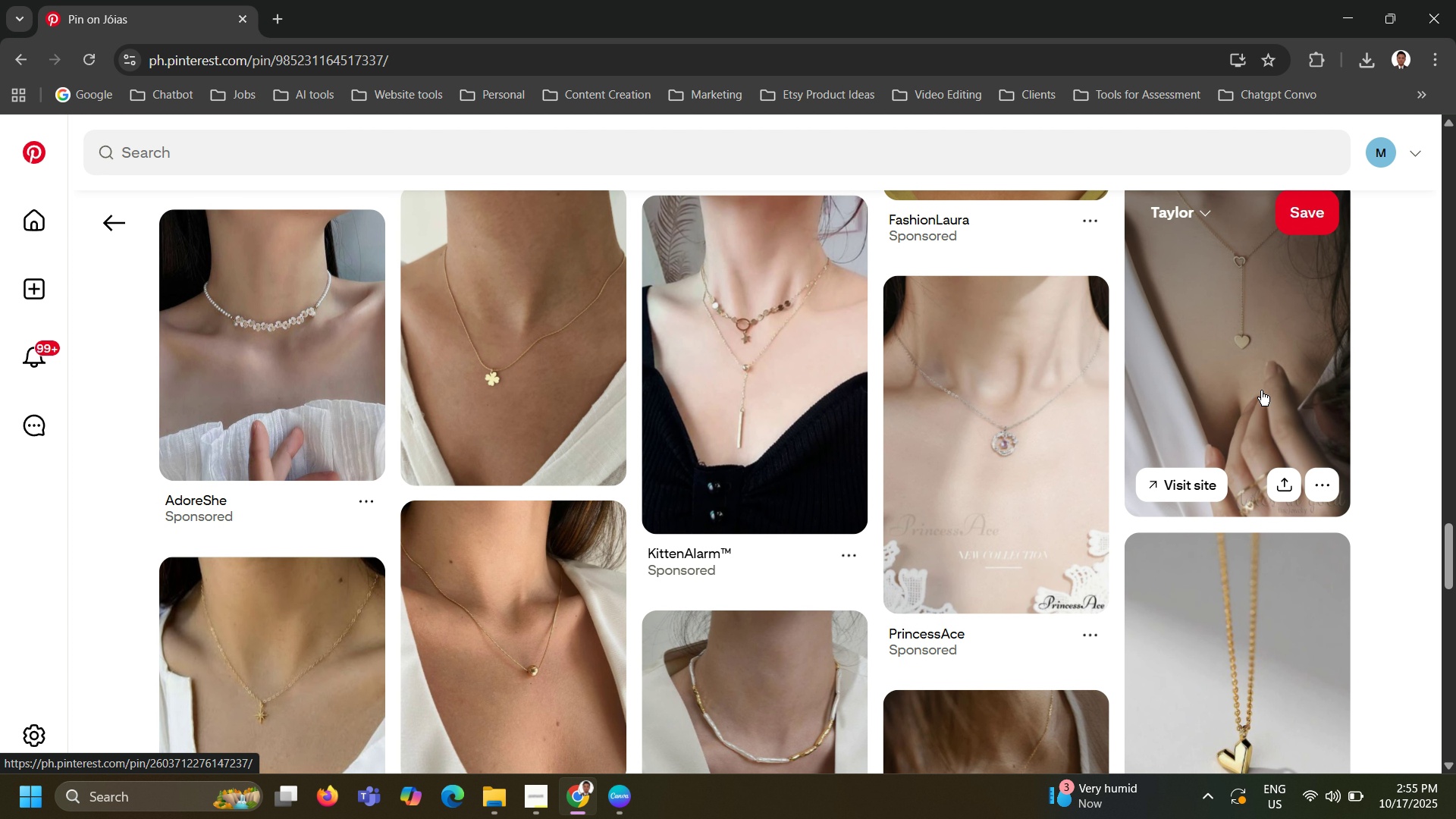 
scroll: coordinate [757, 400], scroll_direction: down, amount: 1.0
 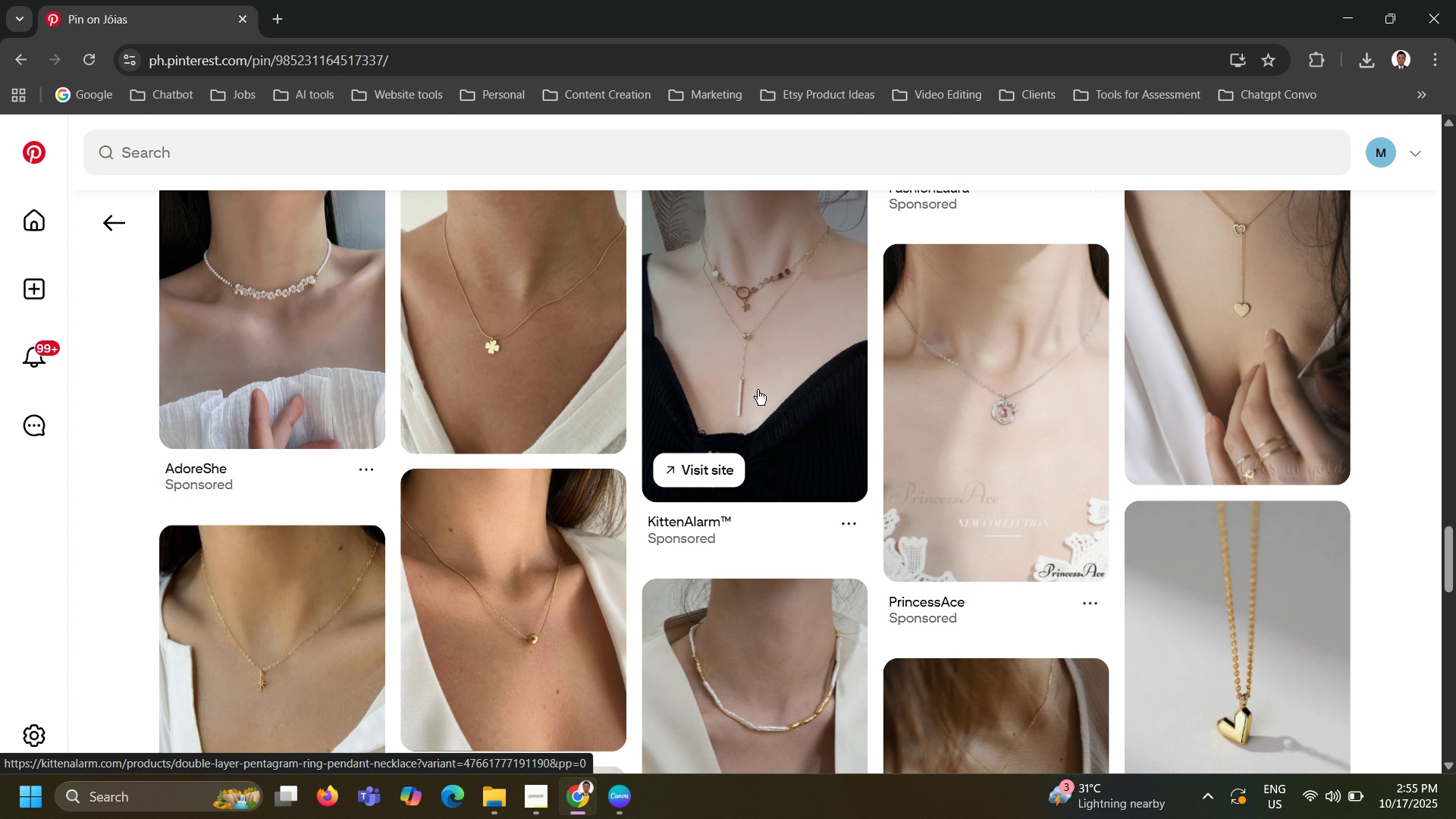 
wait(5.47)
 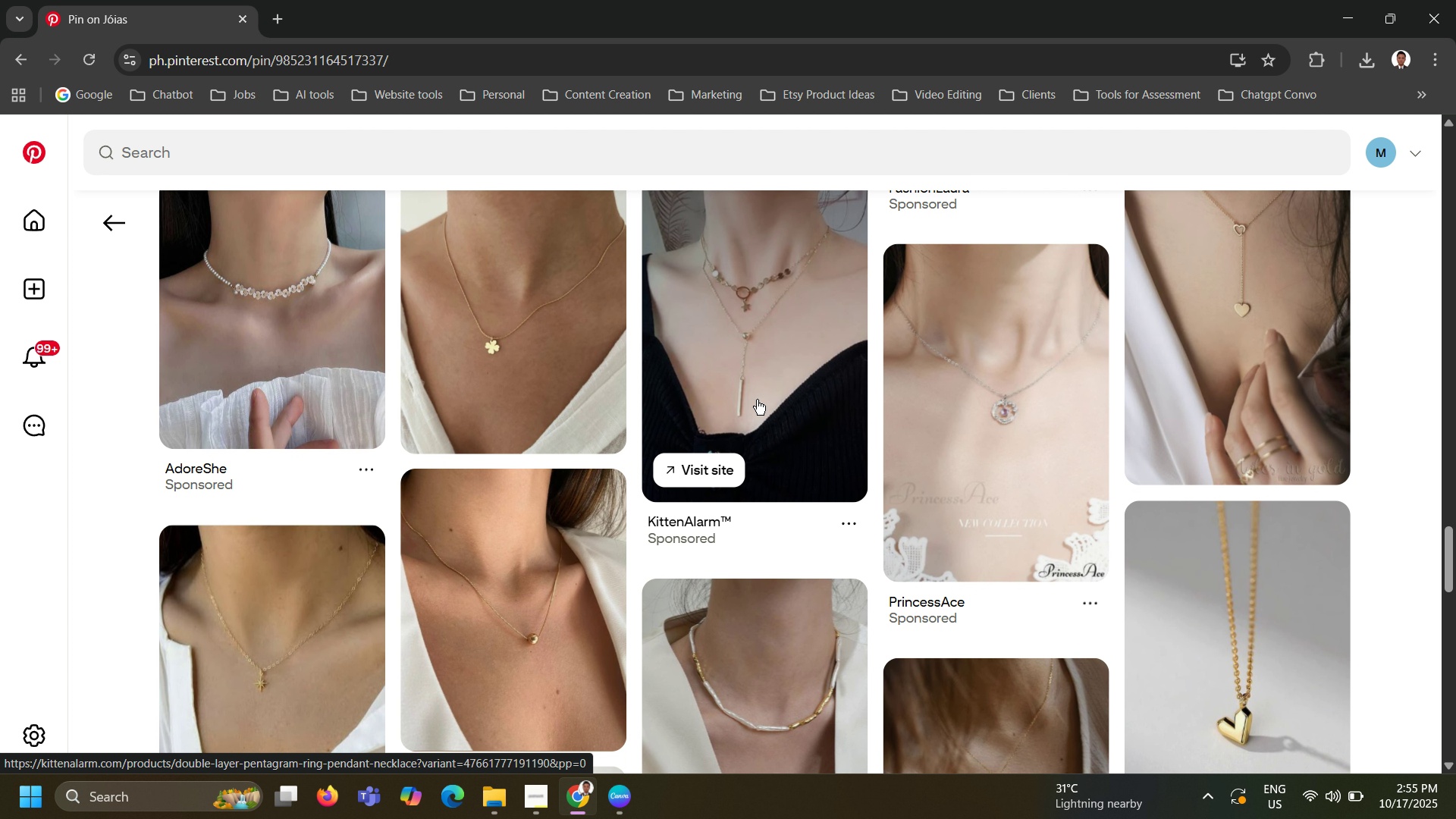 
scroll: coordinate [760, 388], scroll_direction: down, amount: 1.0
 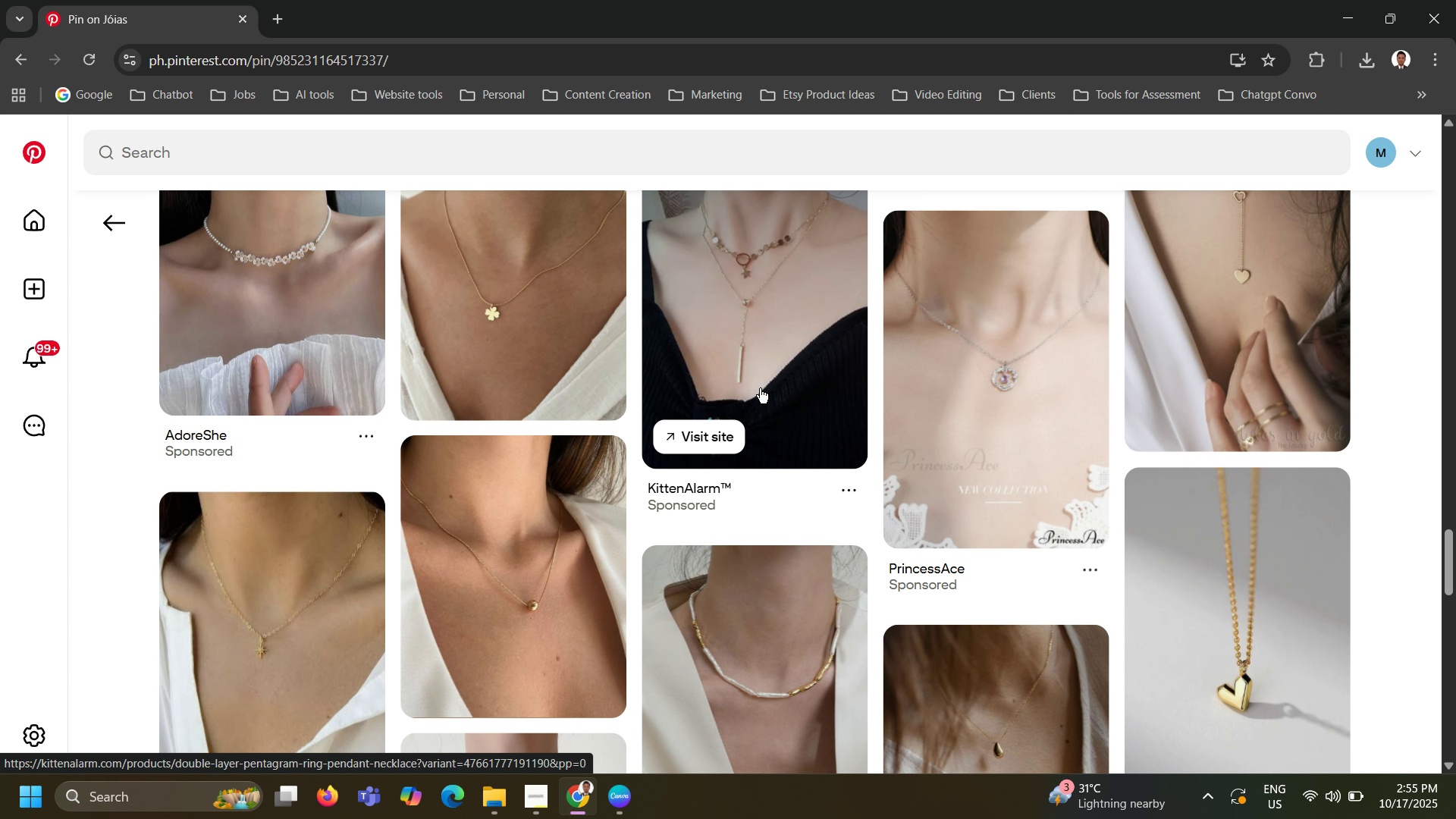 
wait(8.04)
 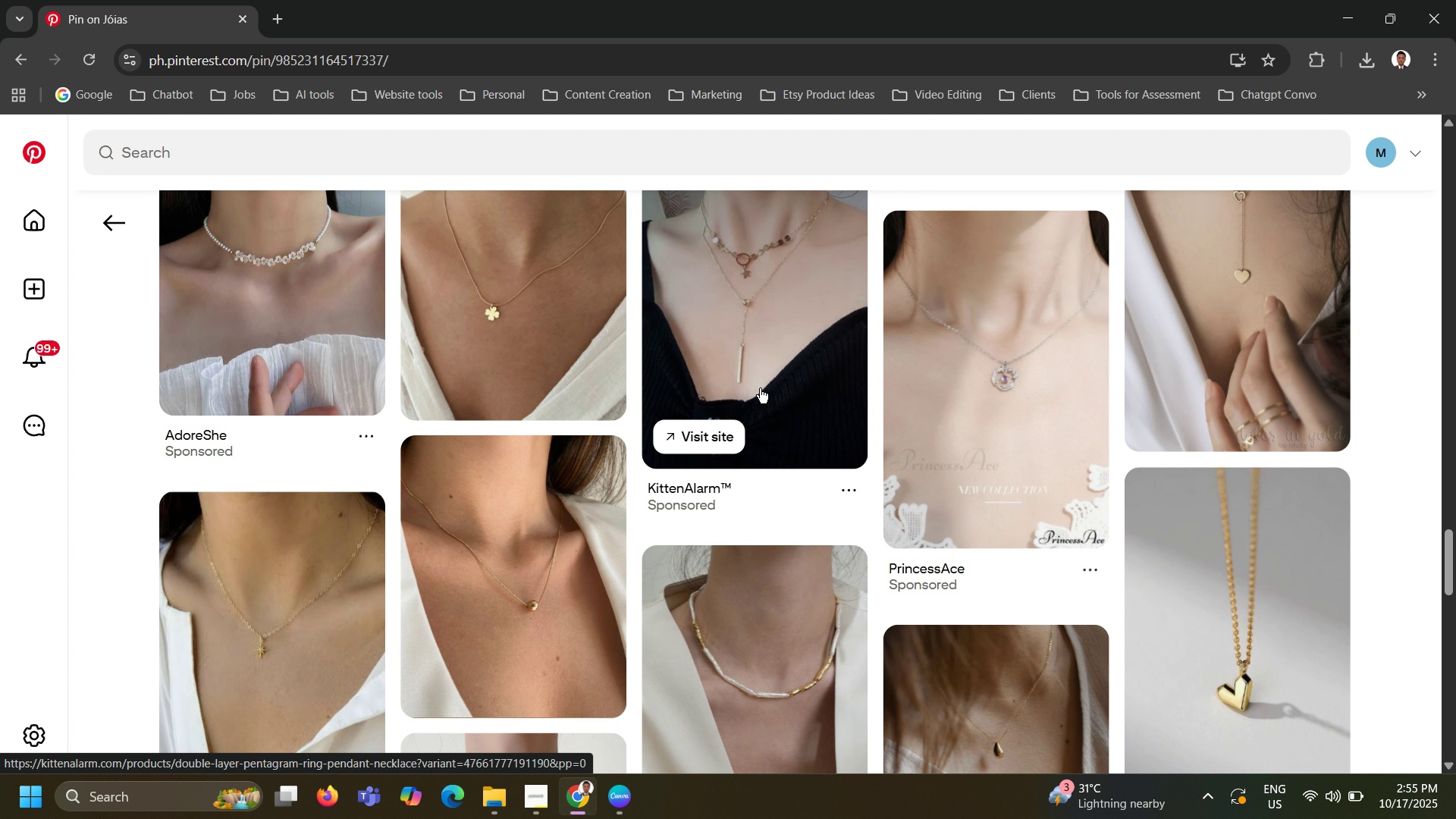 
scroll: coordinate [760, 388], scroll_direction: down, amount: 1.0
 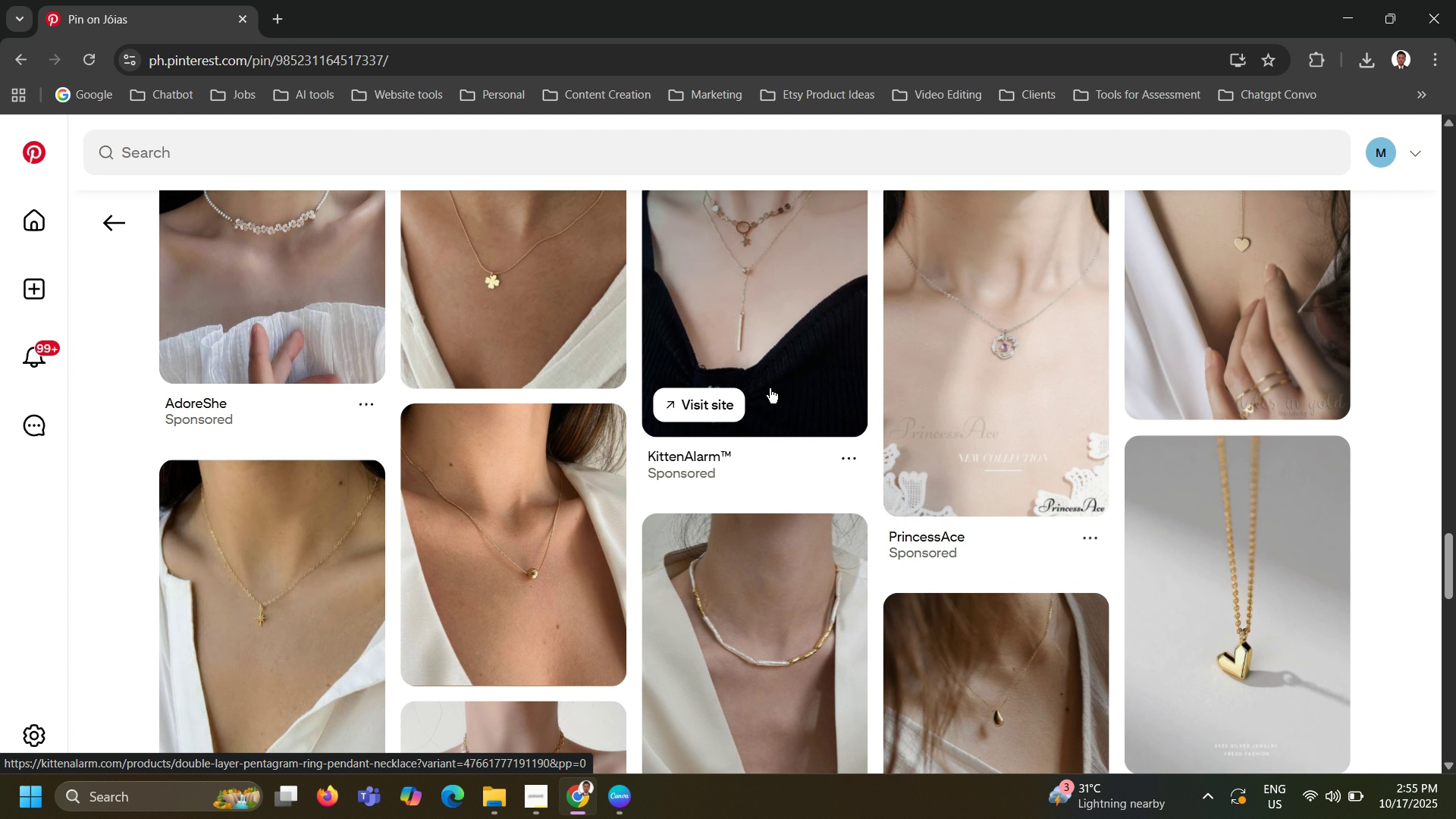 
wait(7.69)
 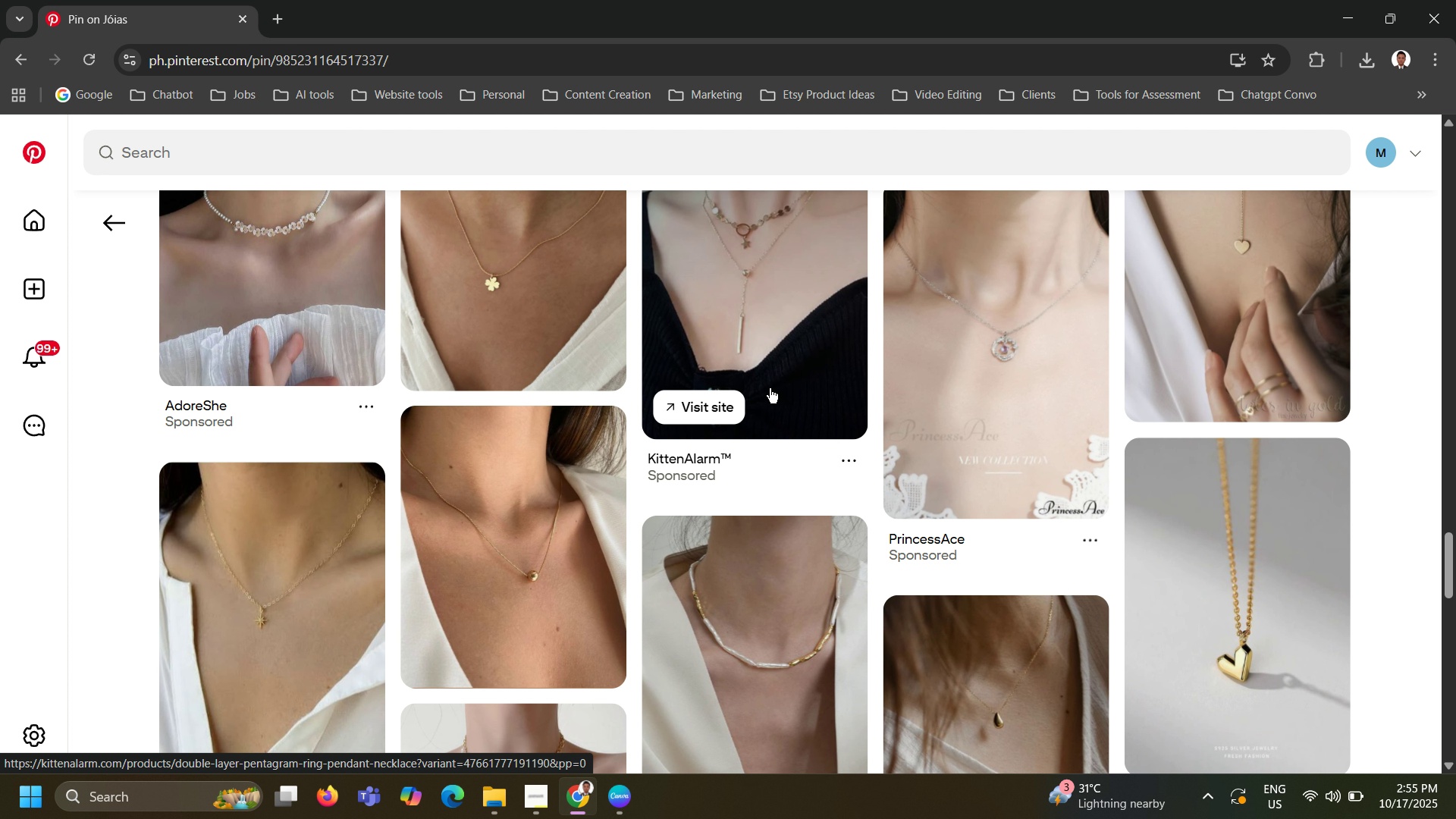 
scroll: coordinate [770, 388], scroll_direction: down, amount: 1.0
 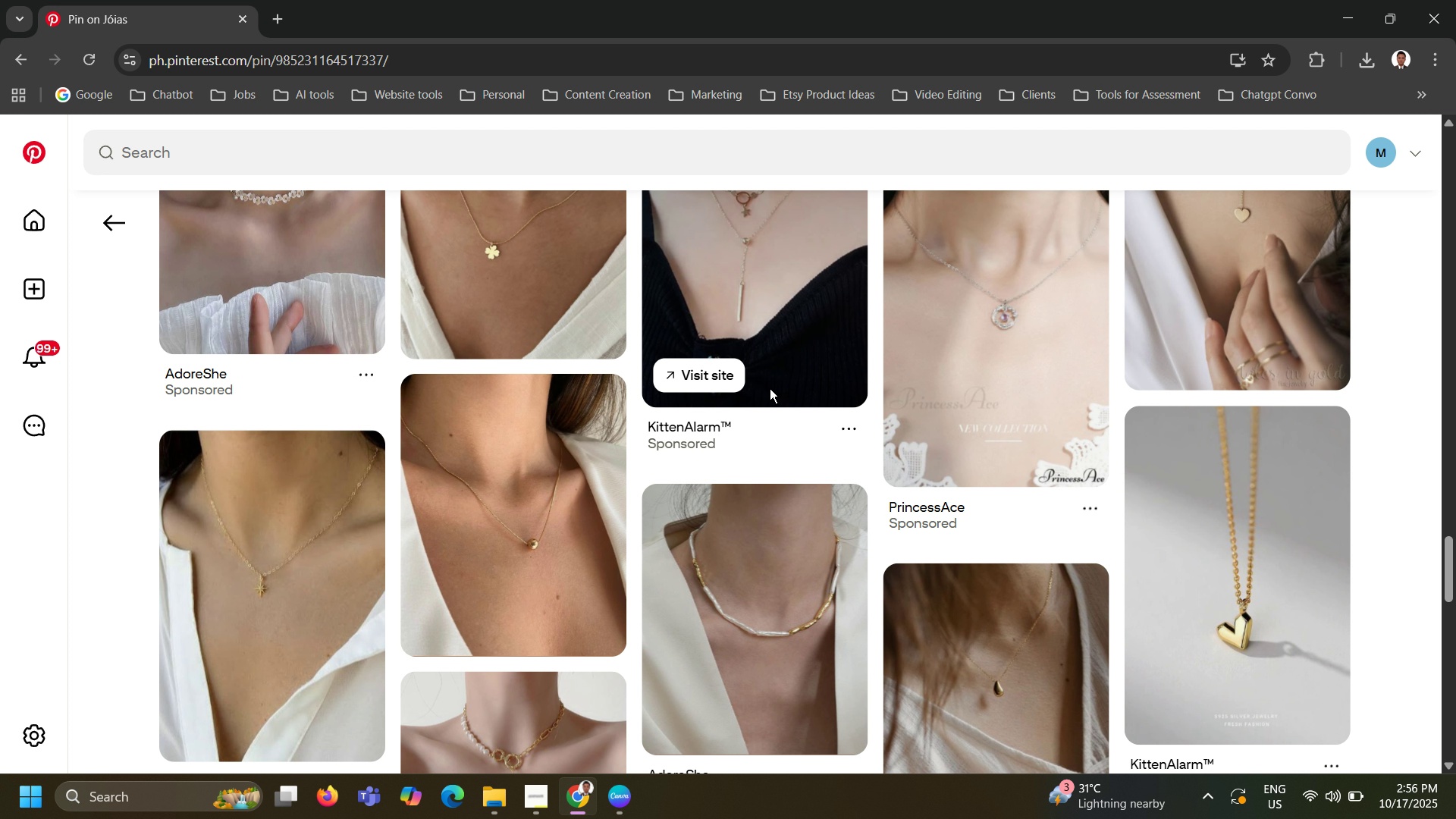 
wait(6.24)
 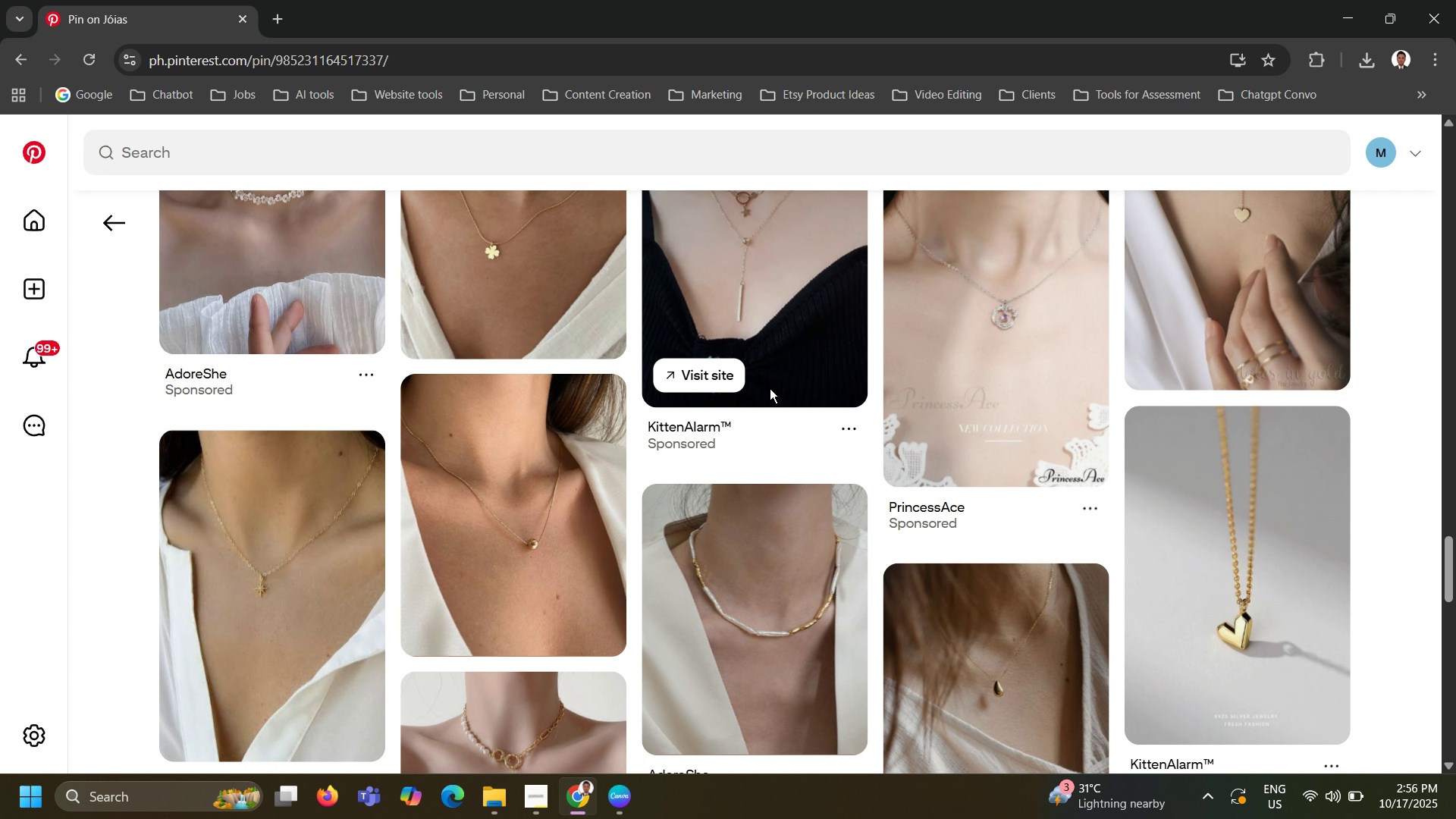 
scroll: coordinate [770, 388], scroll_direction: down, amount: 1.0
 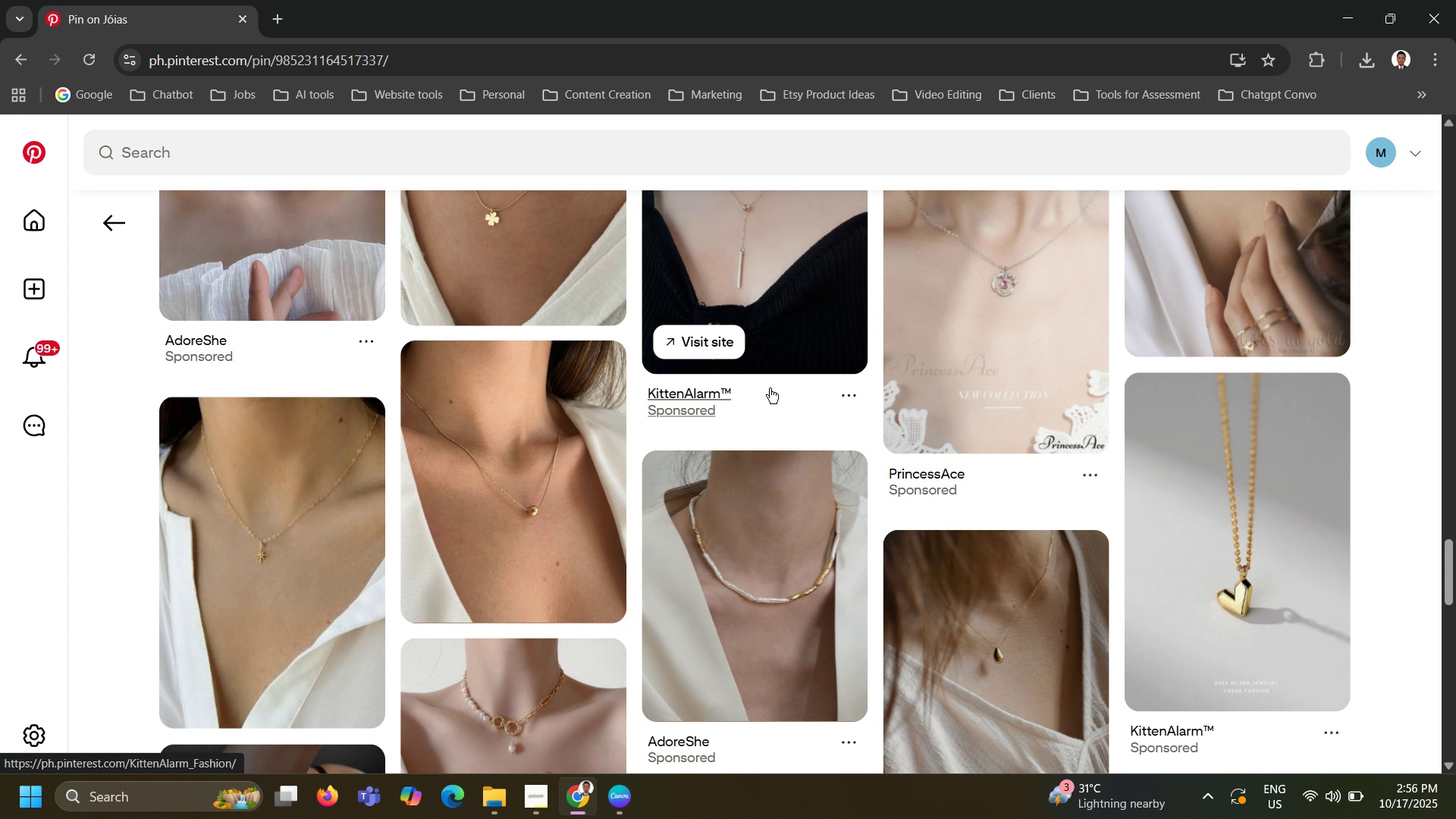 
wait(10.49)
 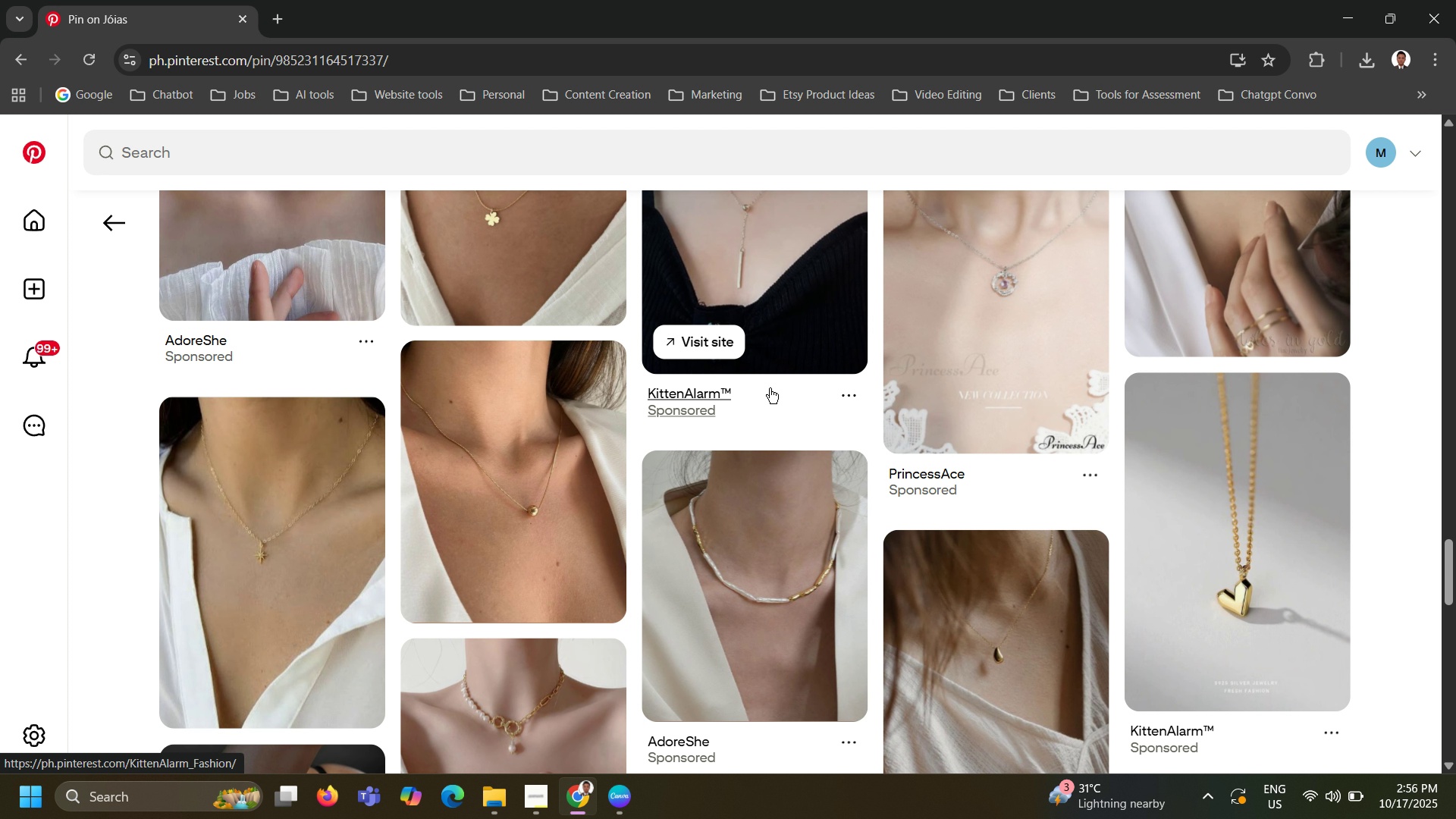 
scroll: coordinate [770, 388], scroll_direction: down, amount: 1.0
 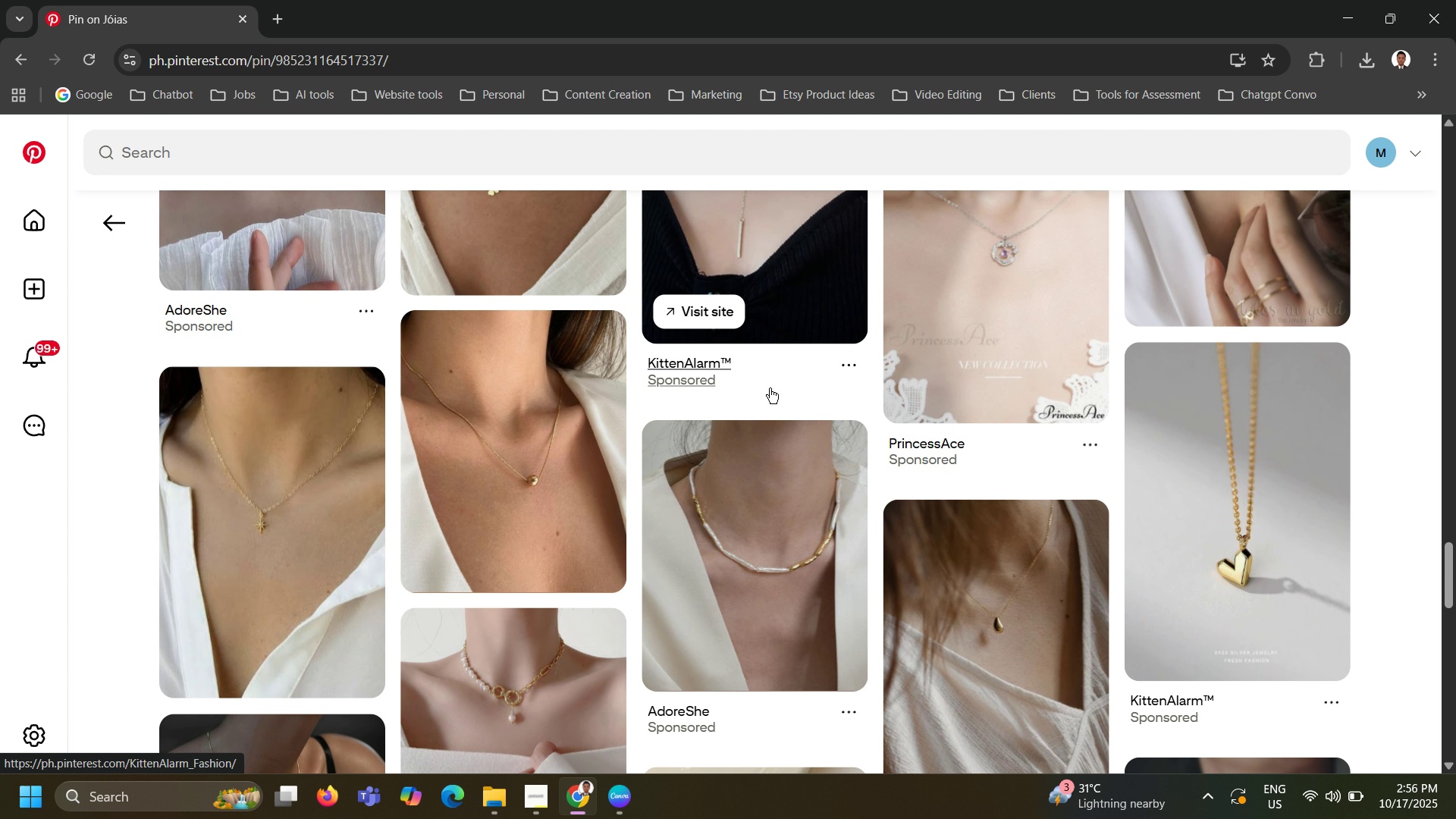 
wait(5.14)
 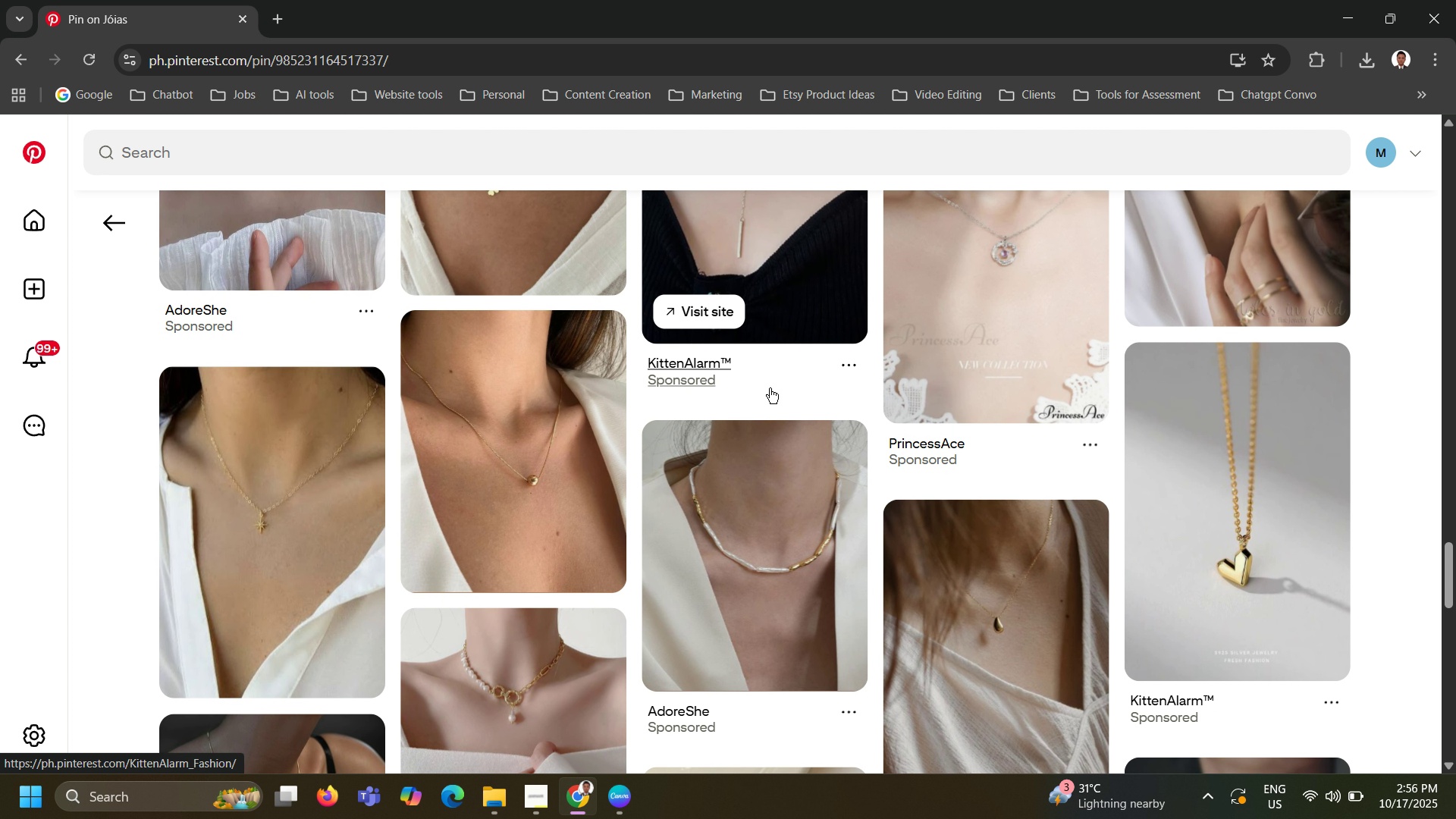 
scroll: coordinate [770, 388], scroll_direction: down, amount: 2.0
 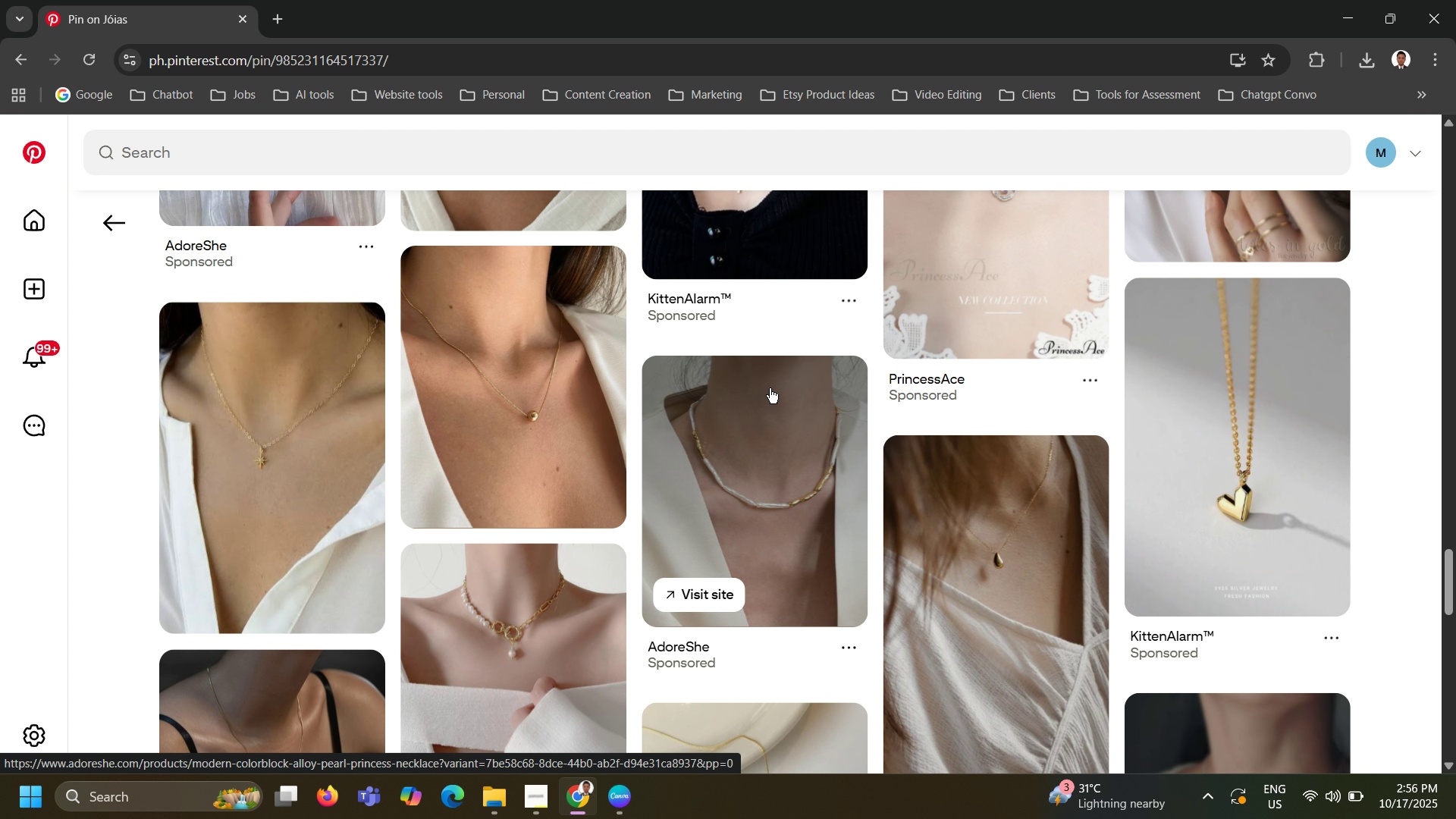 
wait(5.18)
 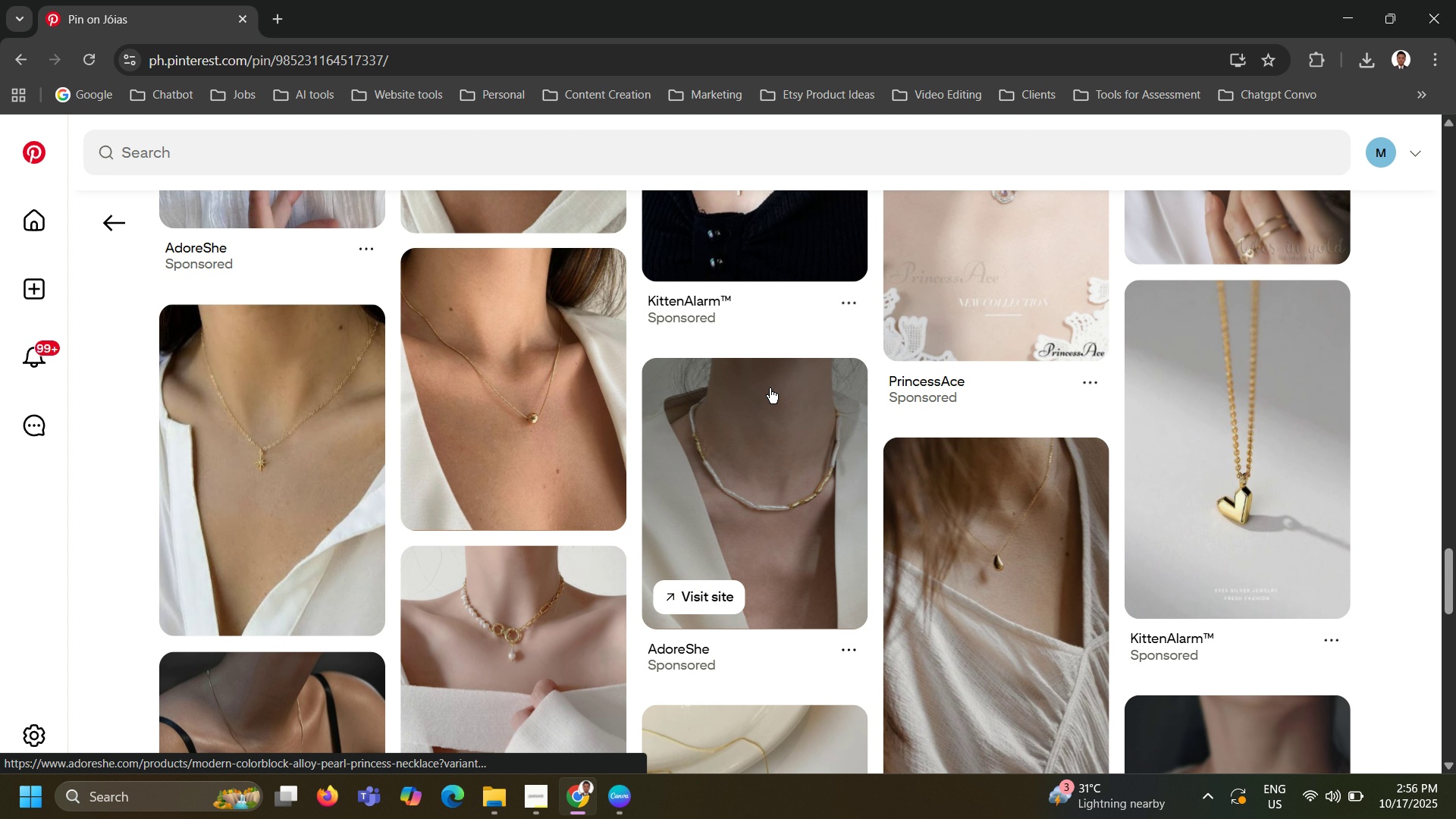 
scroll: coordinate [770, 388], scroll_direction: down, amount: 10.0
 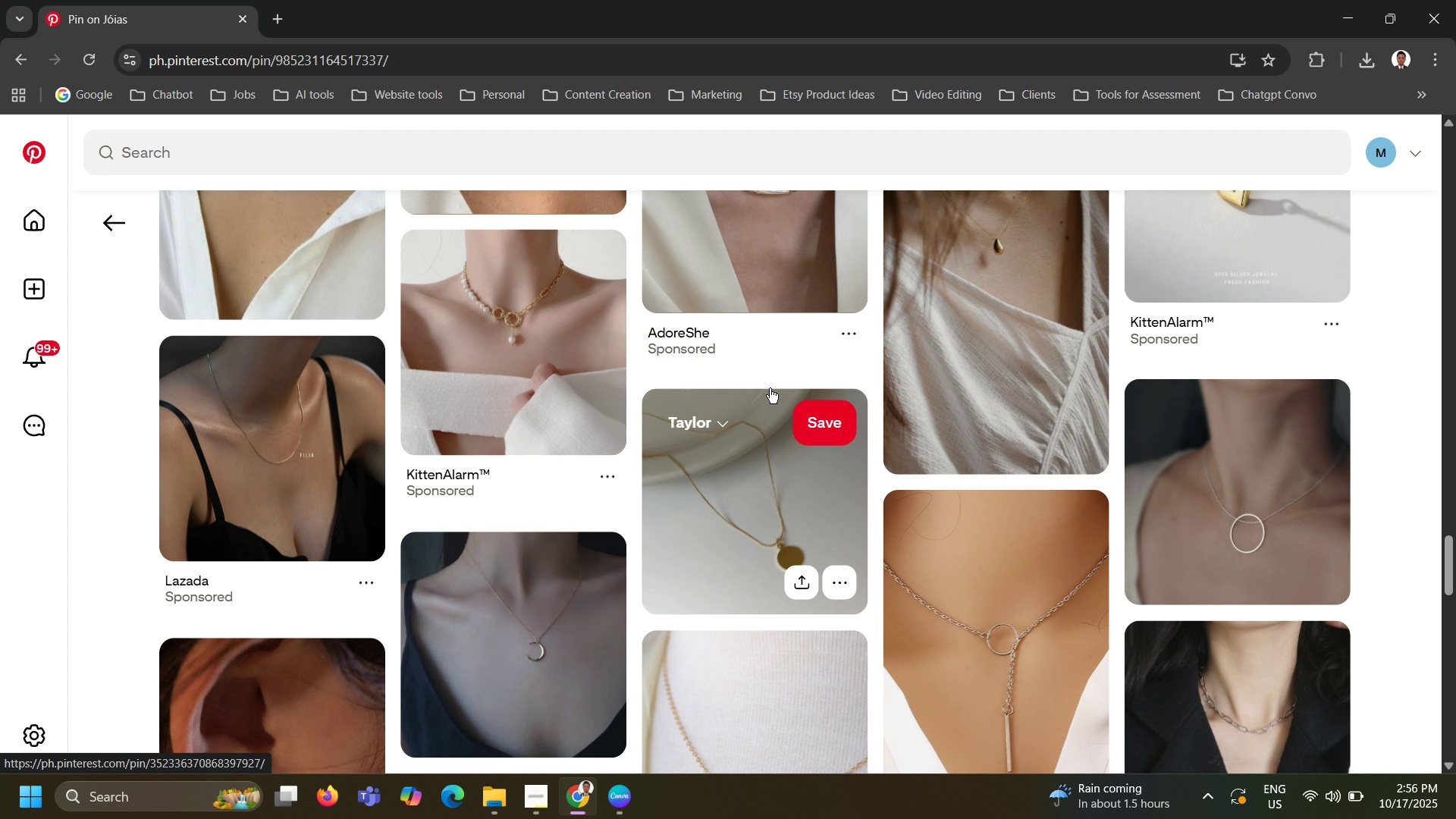 
wait(12.43)
 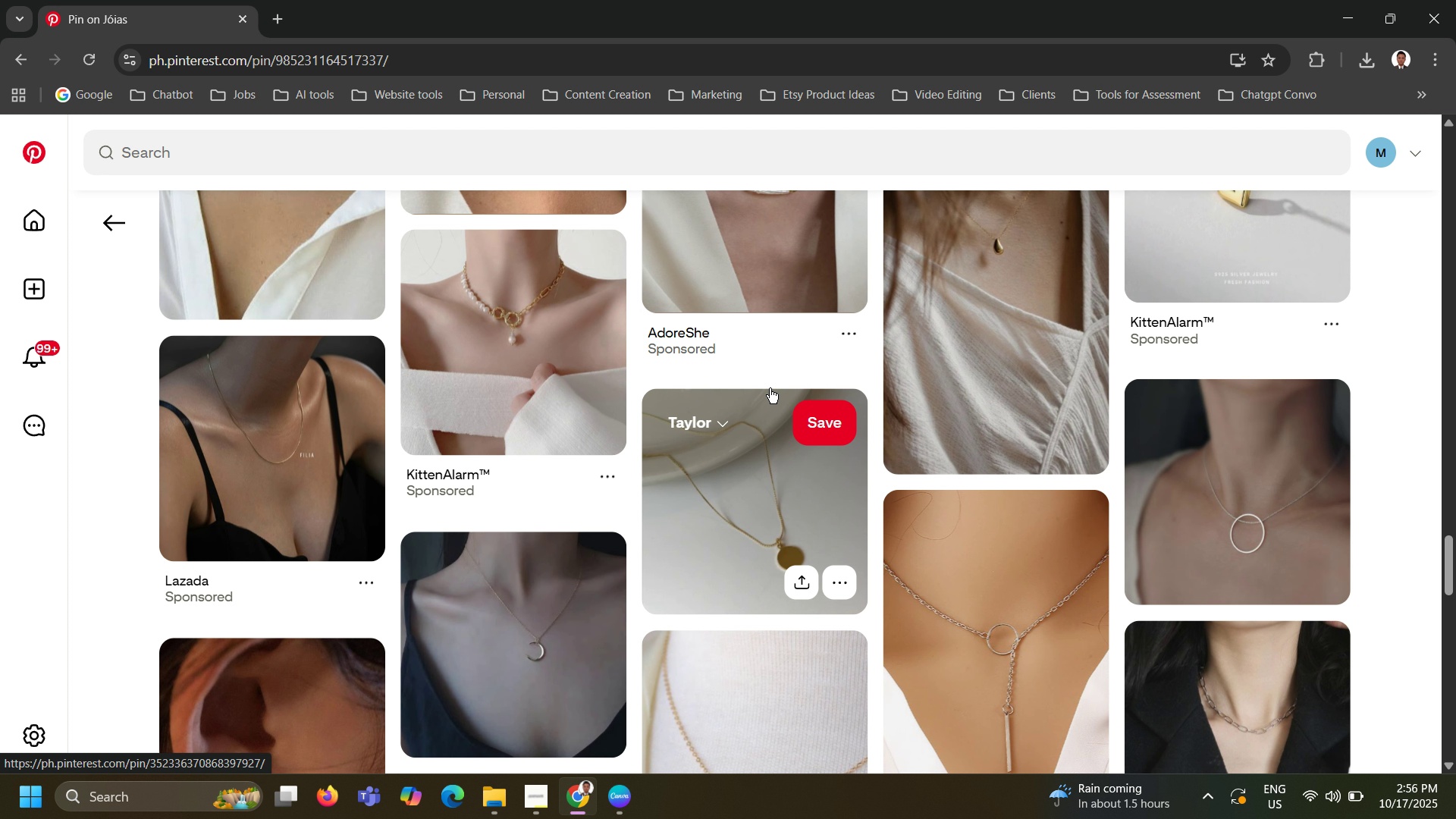 
scroll: coordinate [773, 369], scroll_direction: down, amount: 6.0
 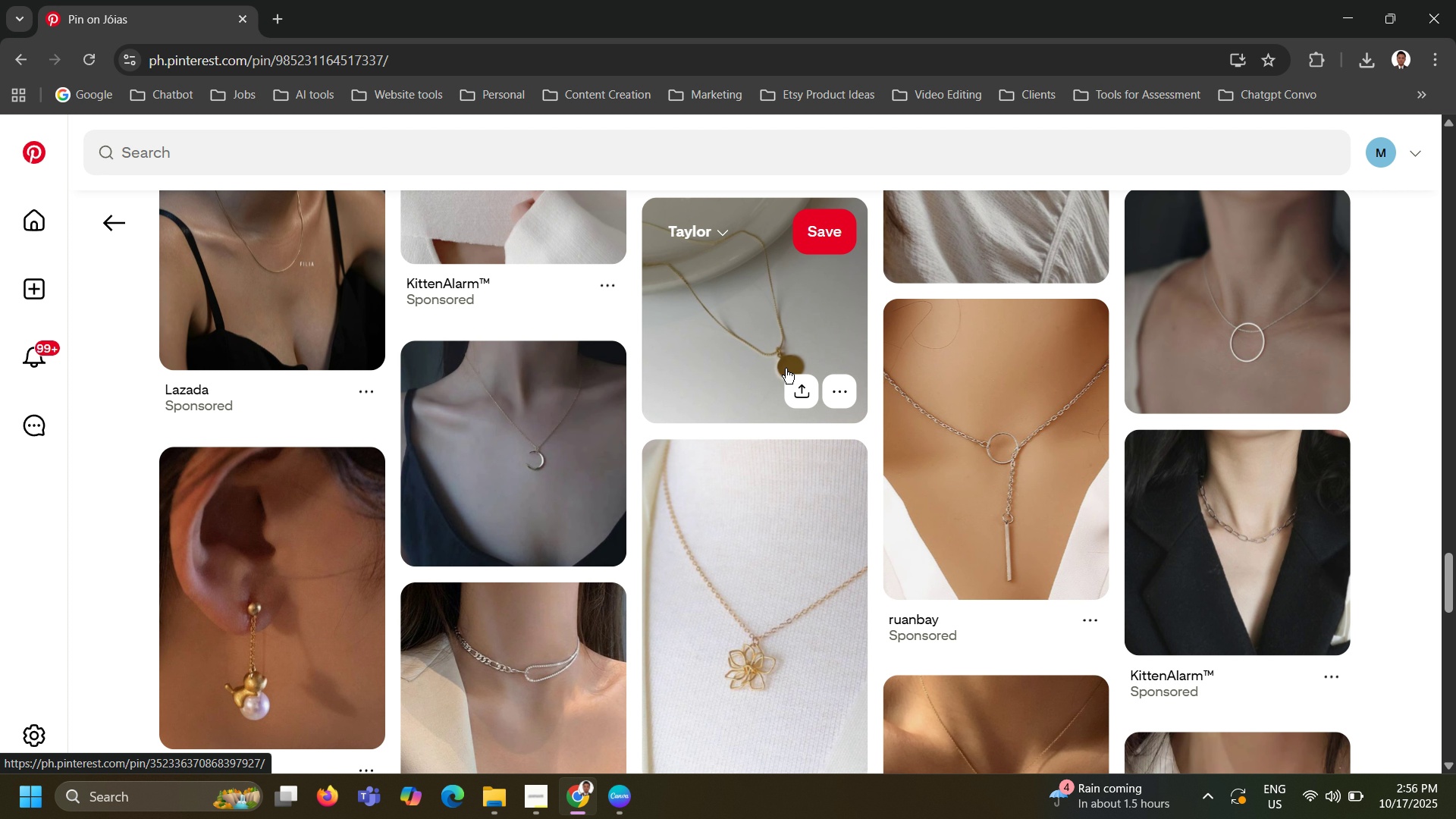 
wait(16.84)
 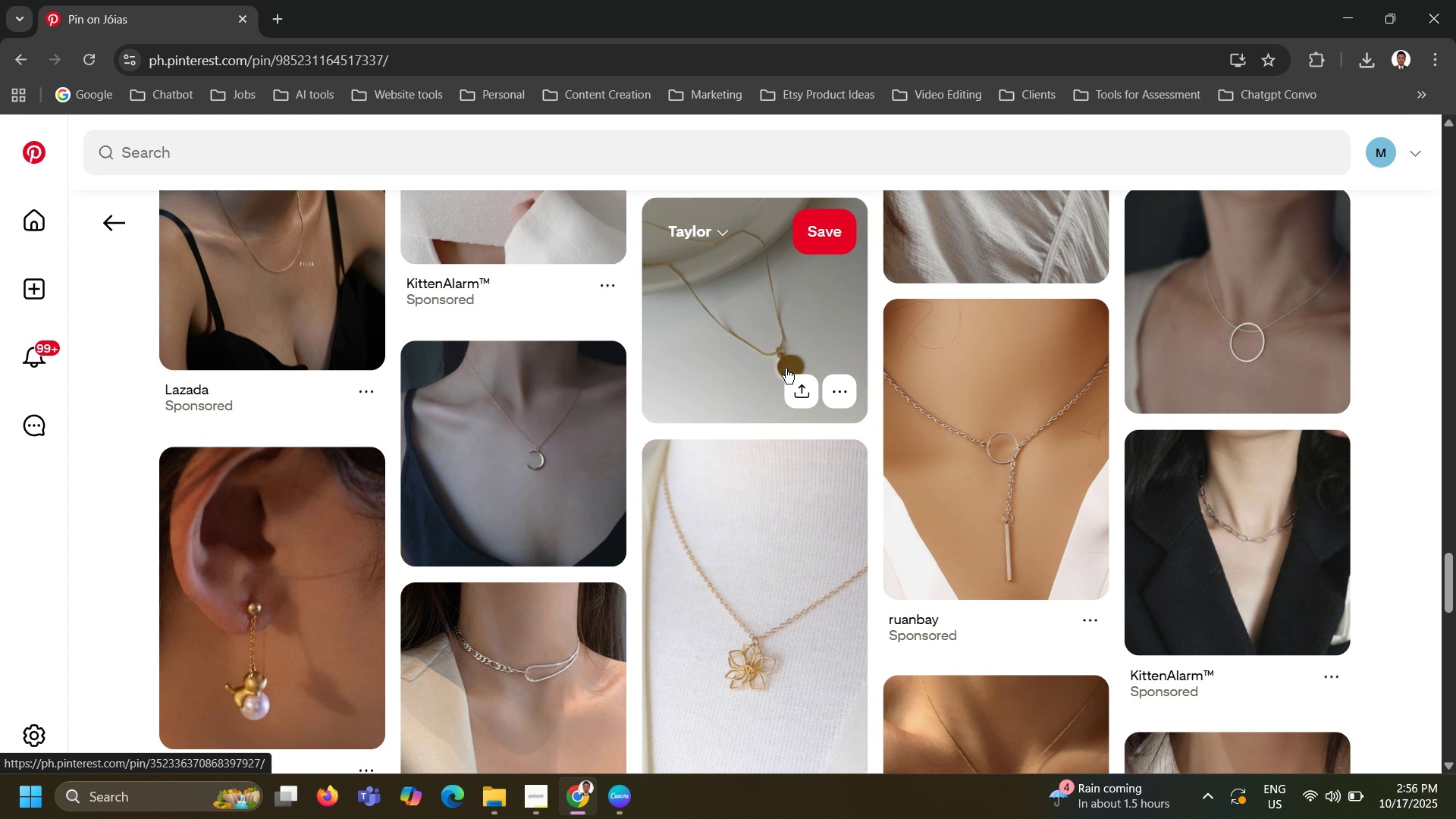 
scroll: coordinate [786, 369], scroll_direction: down, amount: 1.0
 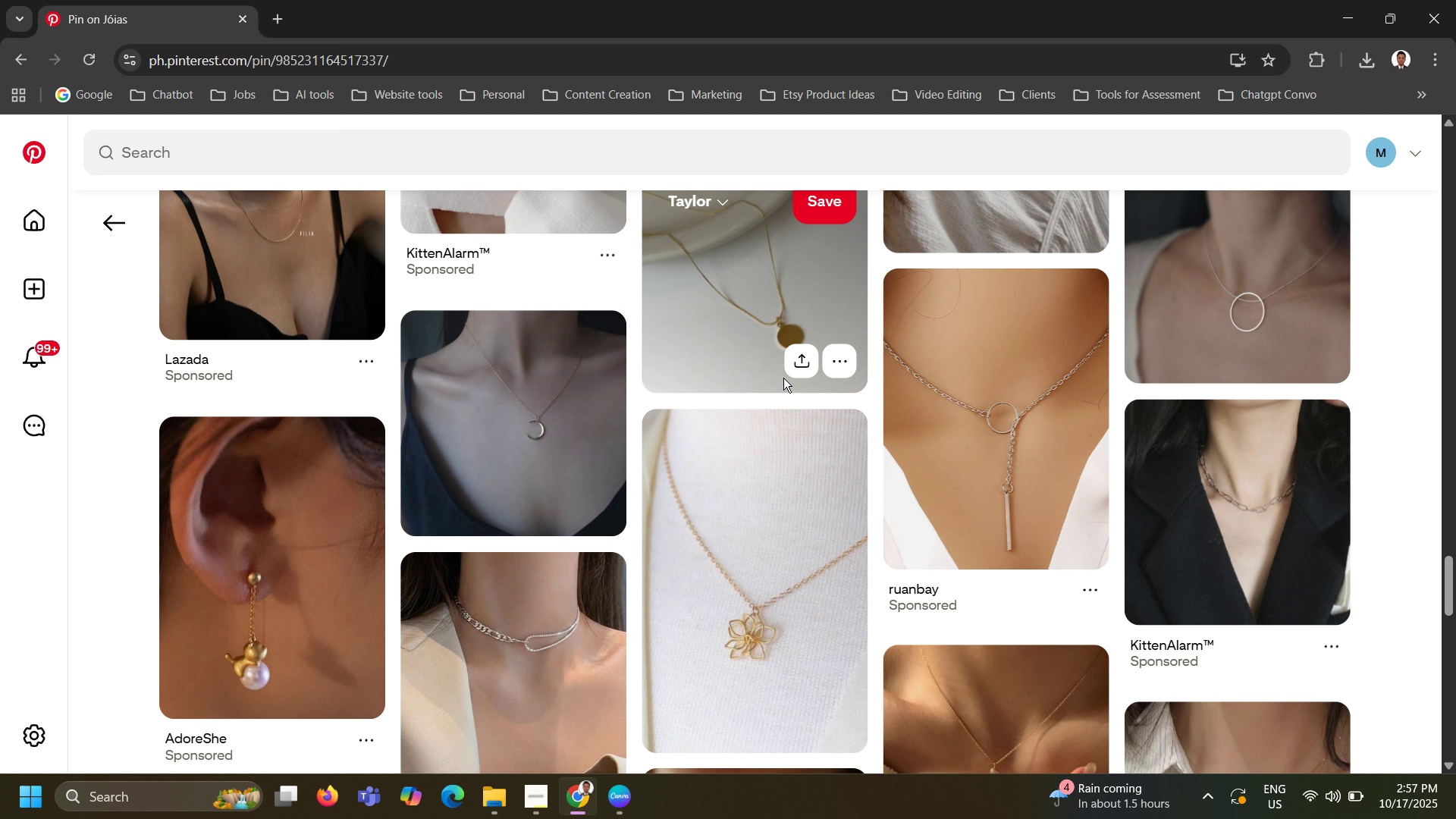 
wait(7.78)
 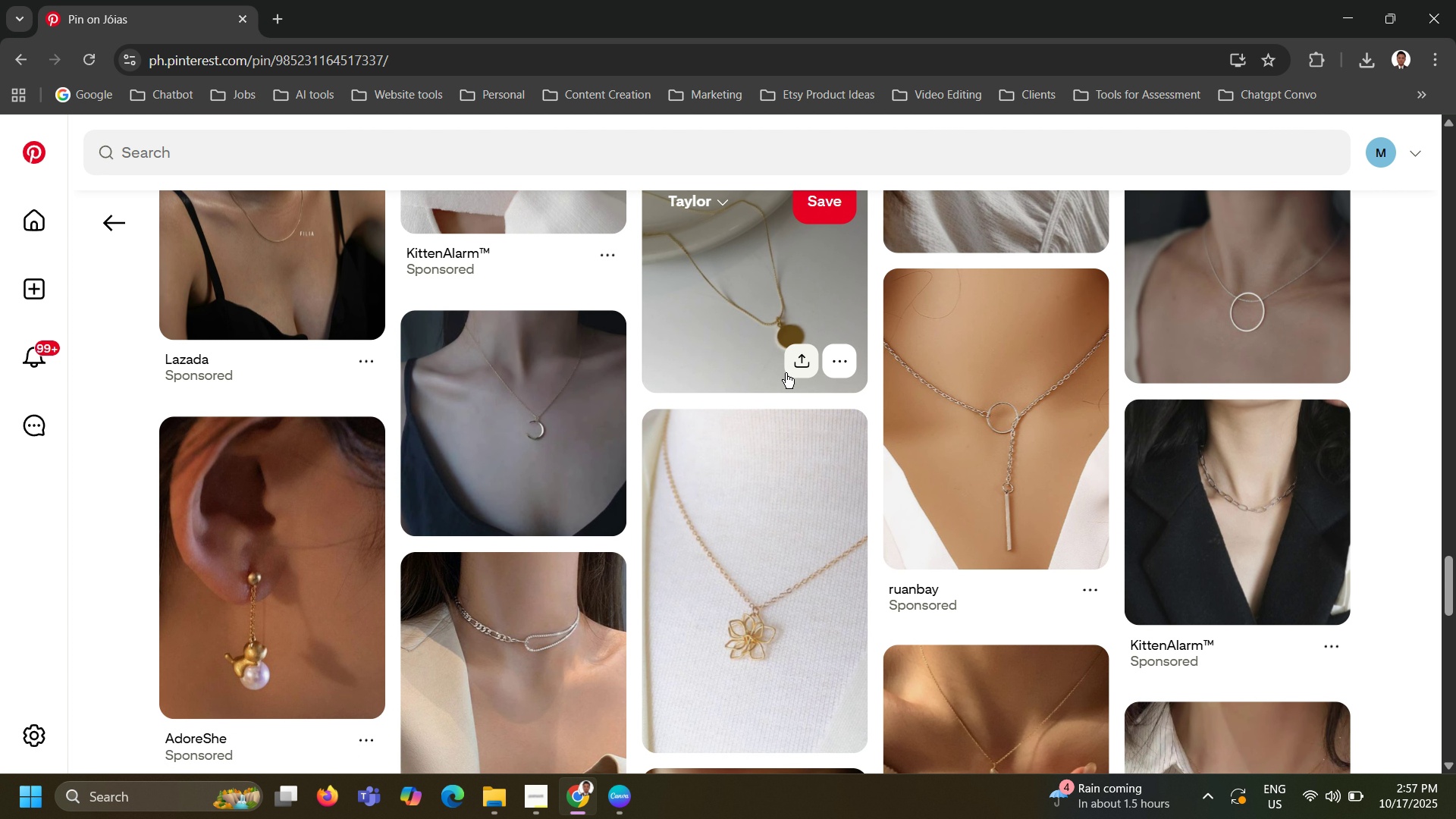 
scroll: coordinate [783, 378], scroll_direction: down, amount: 1.0
 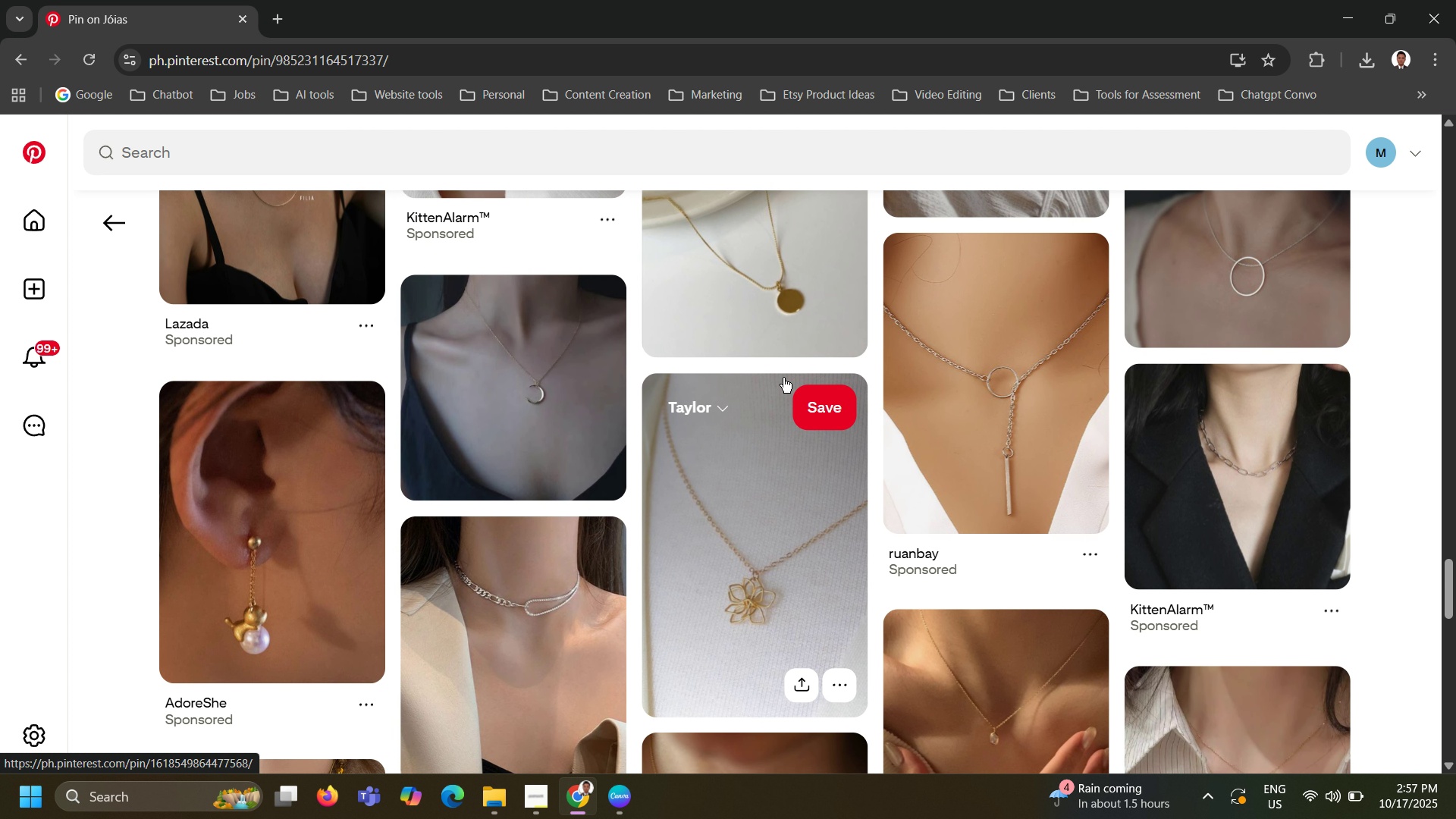 
wait(6.49)
 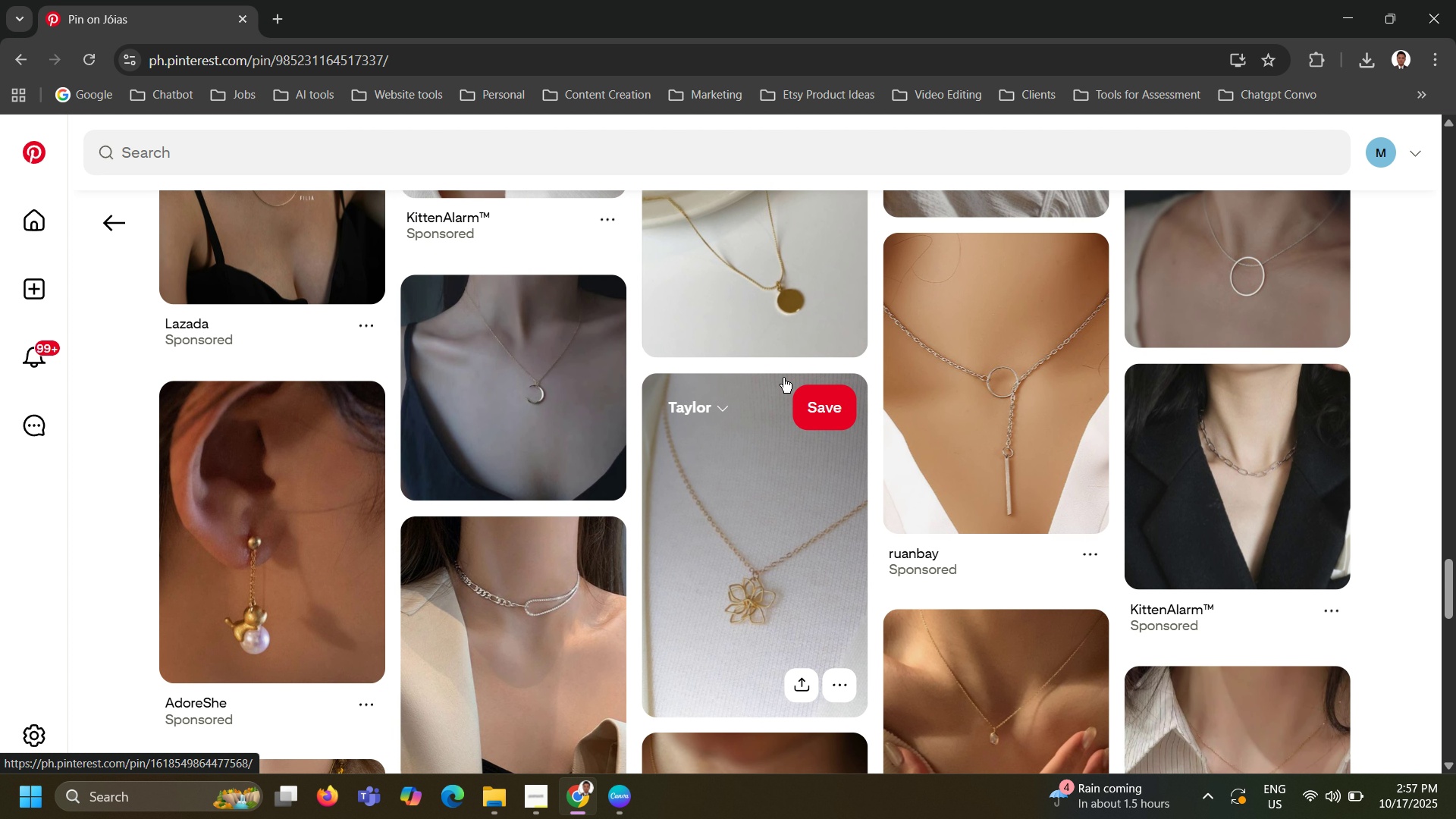 
scroll: coordinate [783, 378], scroll_direction: down, amount: 1.0
 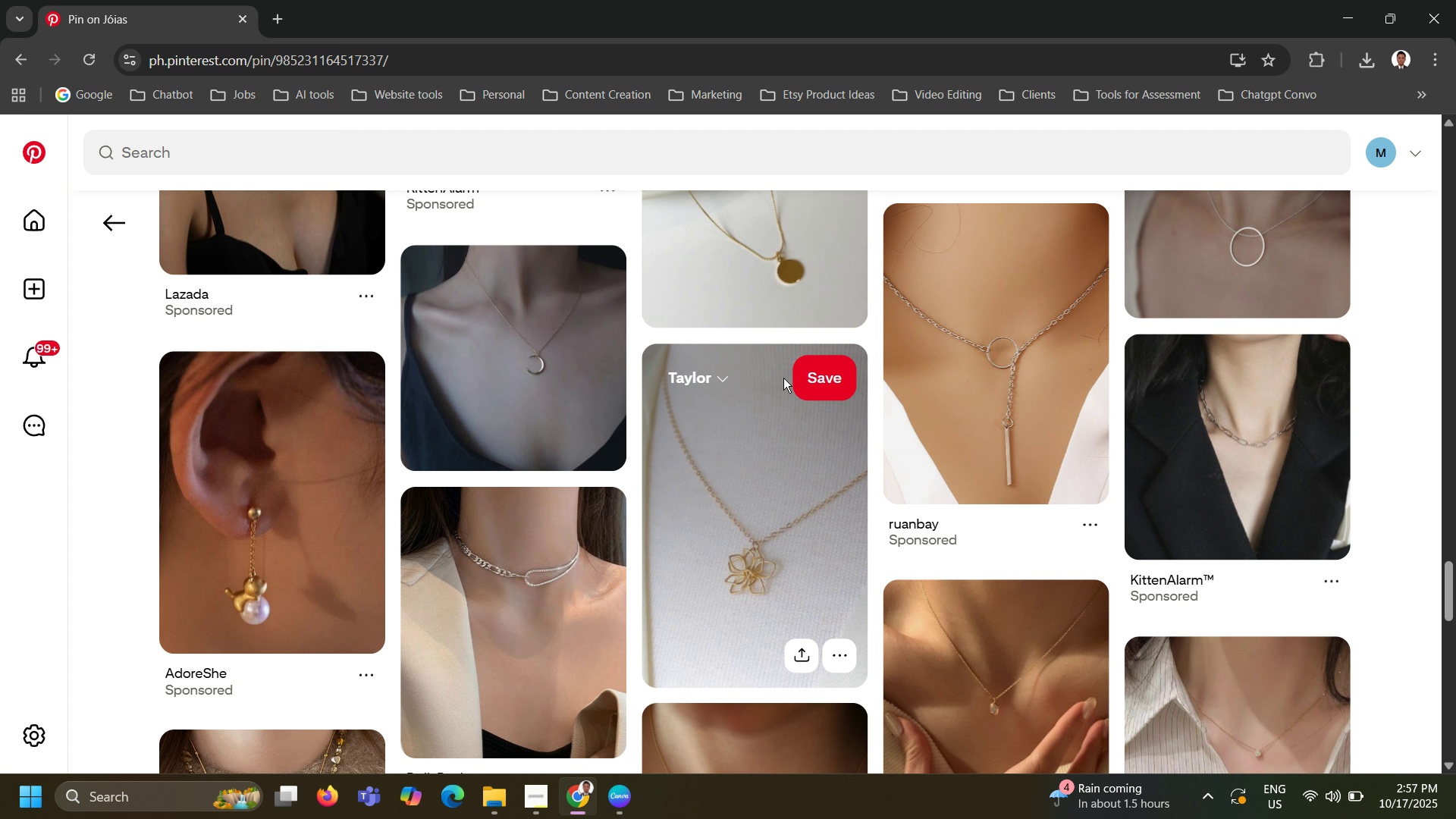 
wait(6.97)
 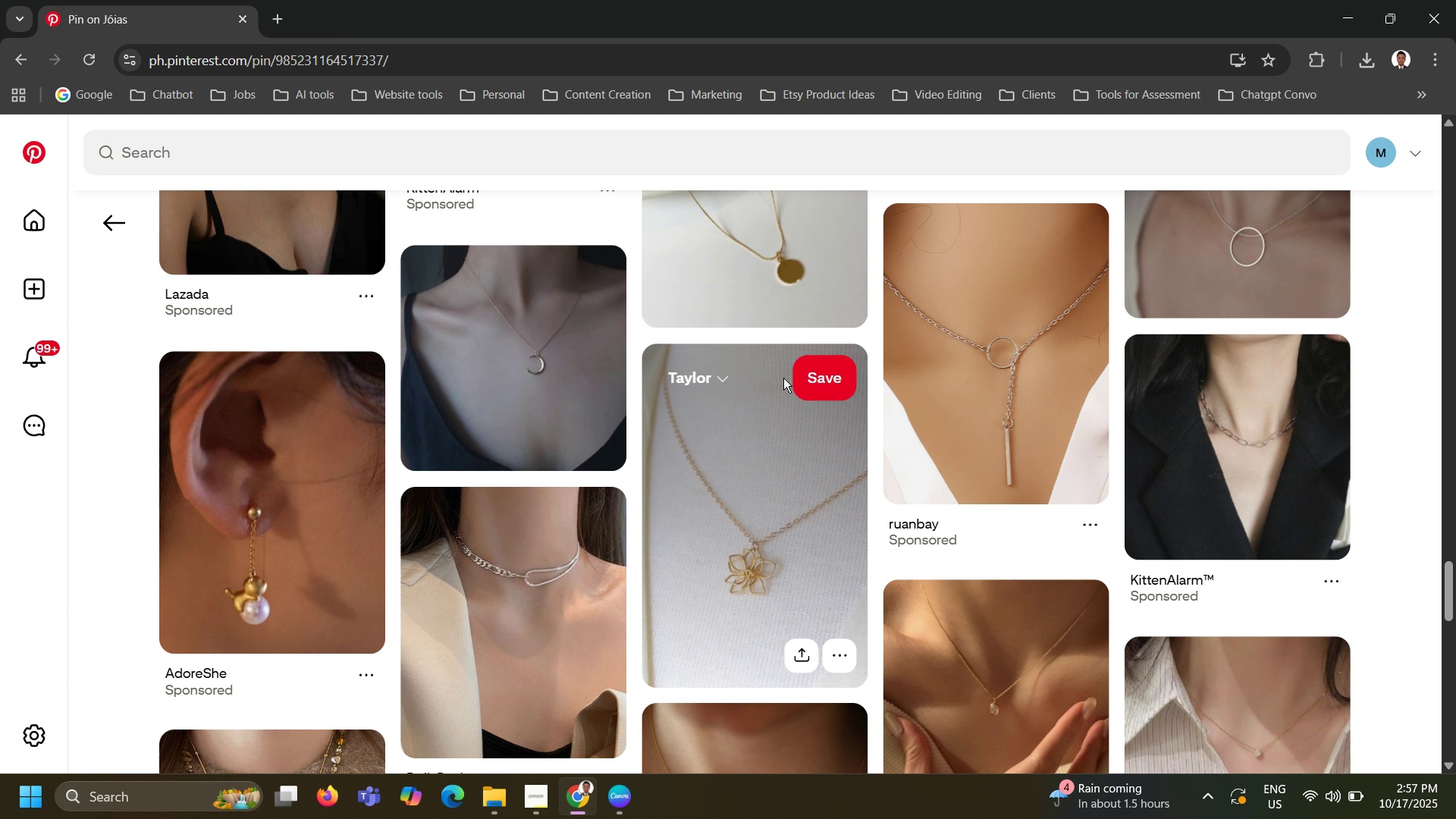 
scroll: coordinate [783, 378], scroll_direction: down, amount: 1.0
 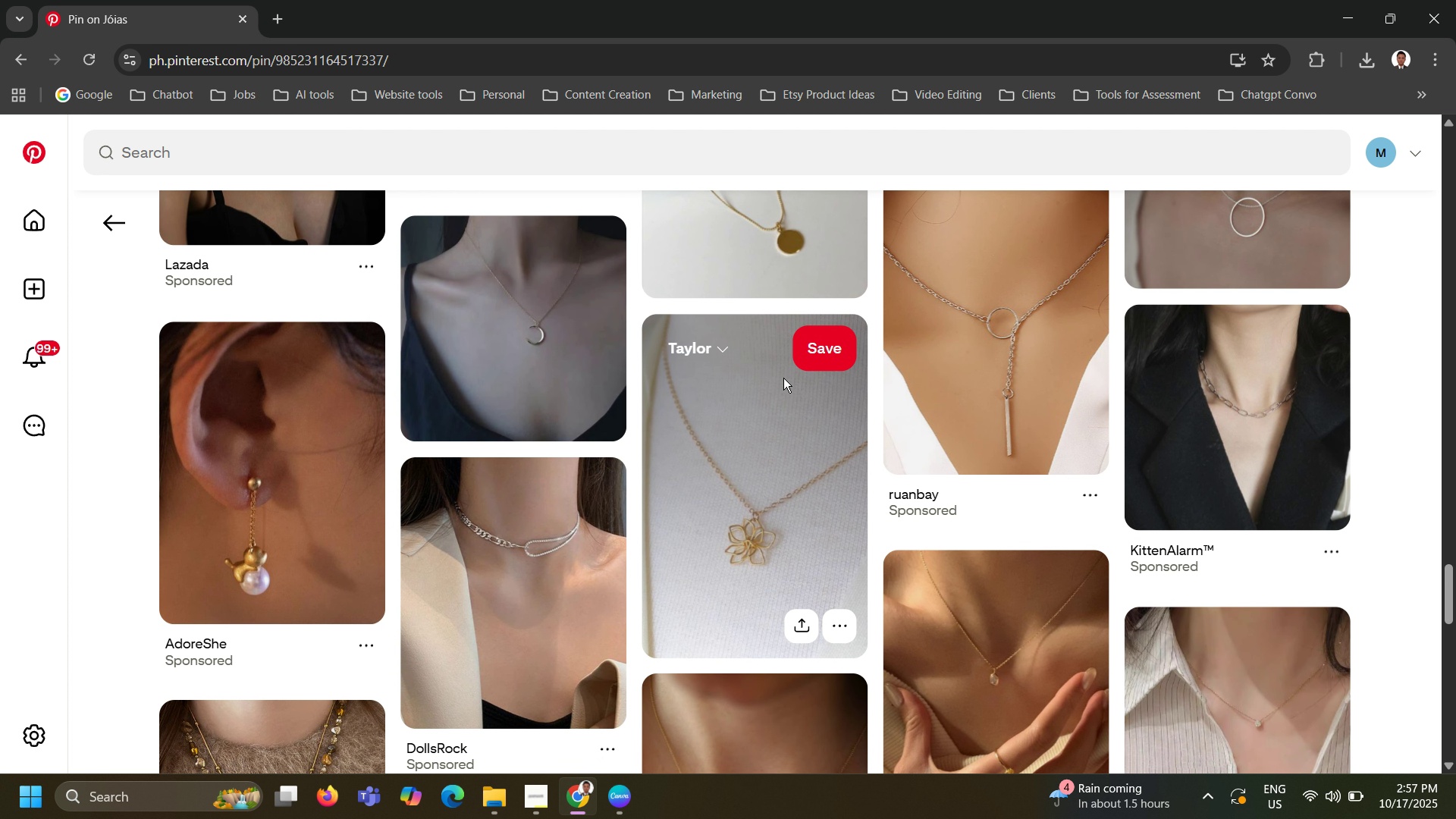 
wait(5.12)
 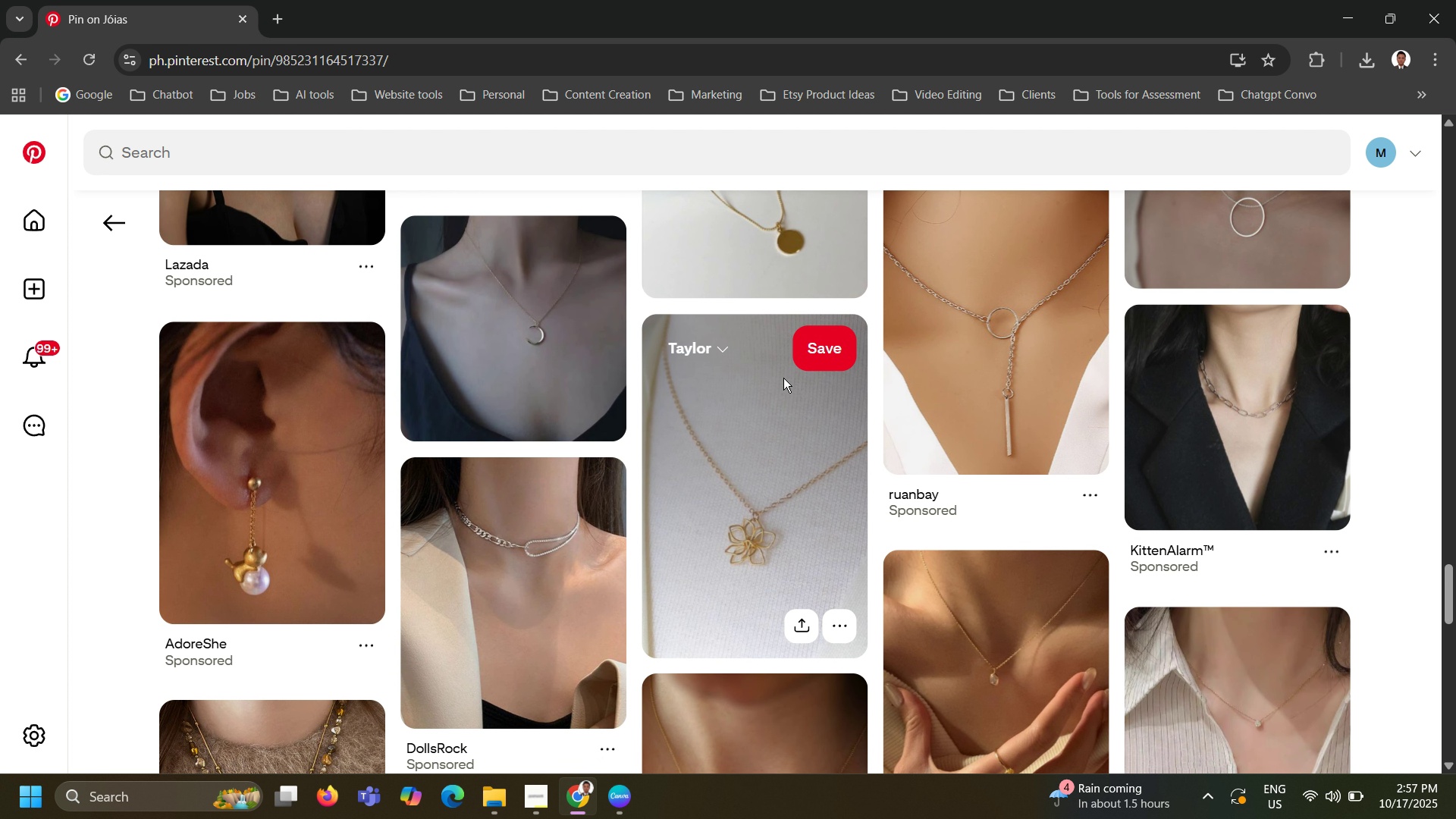 
scroll: coordinate [783, 378], scroll_direction: down, amount: 1.0
 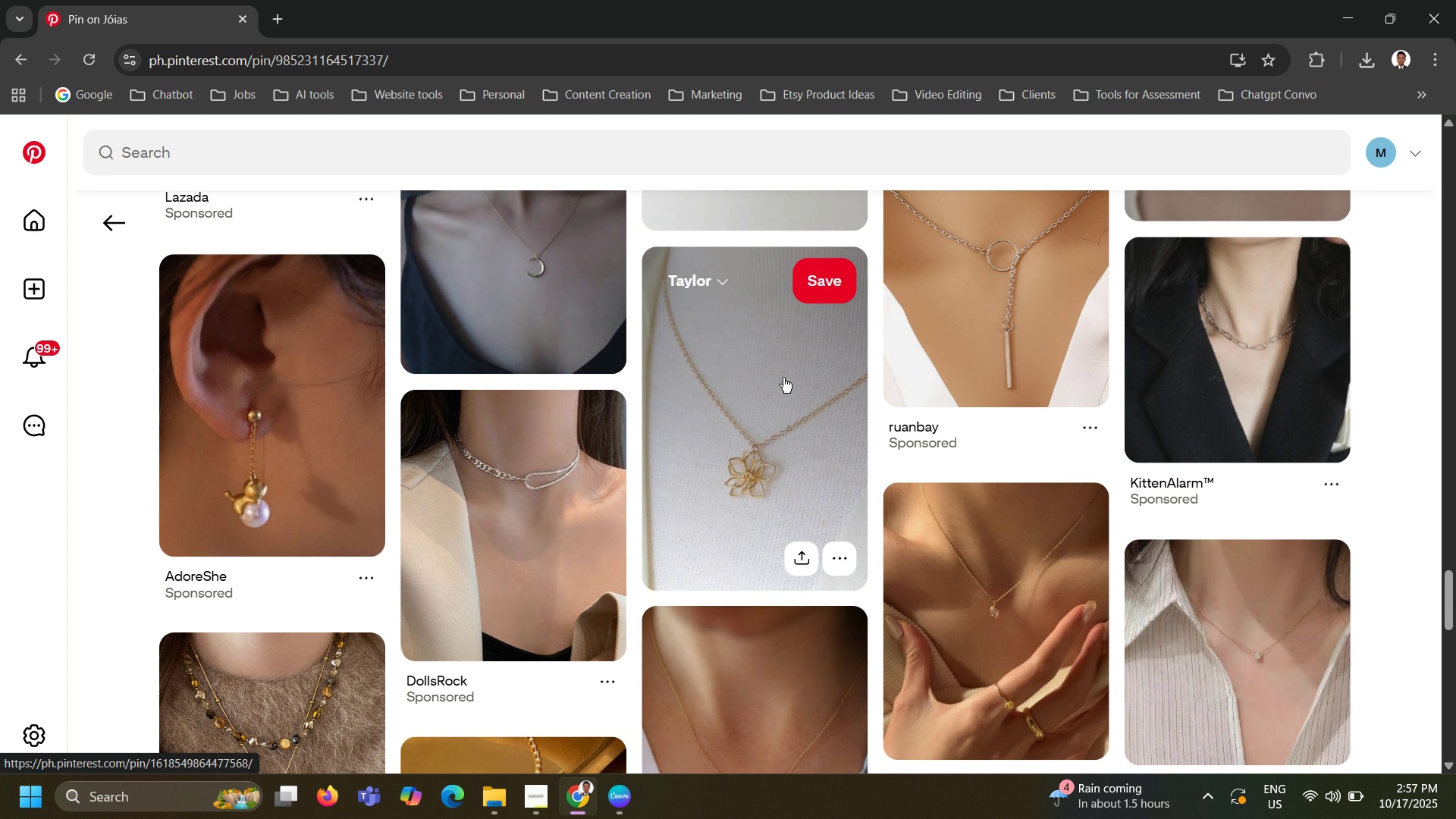 
wait(5.45)
 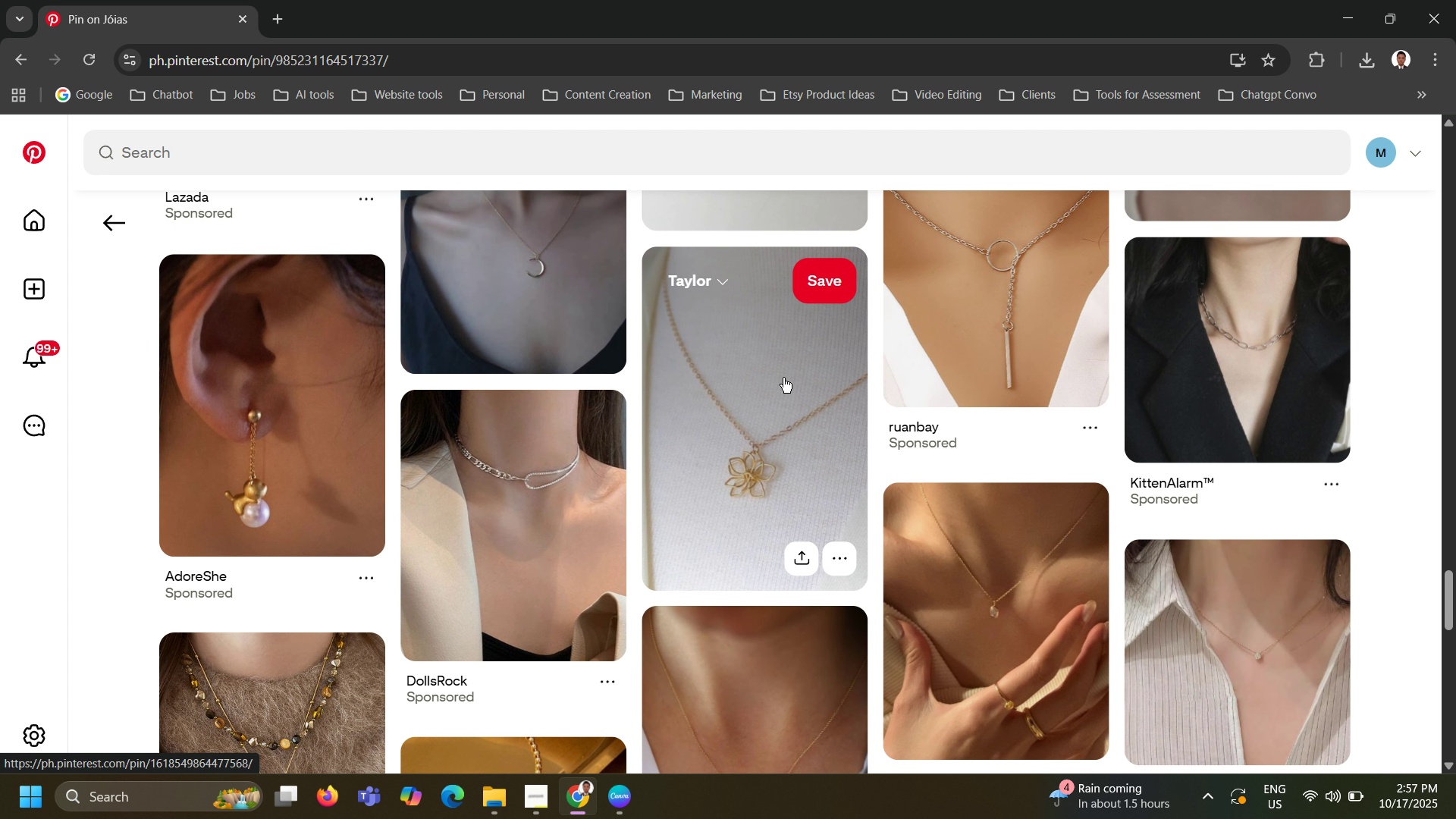 
scroll: coordinate [783, 378], scroll_direction: down, amount: 2.0
 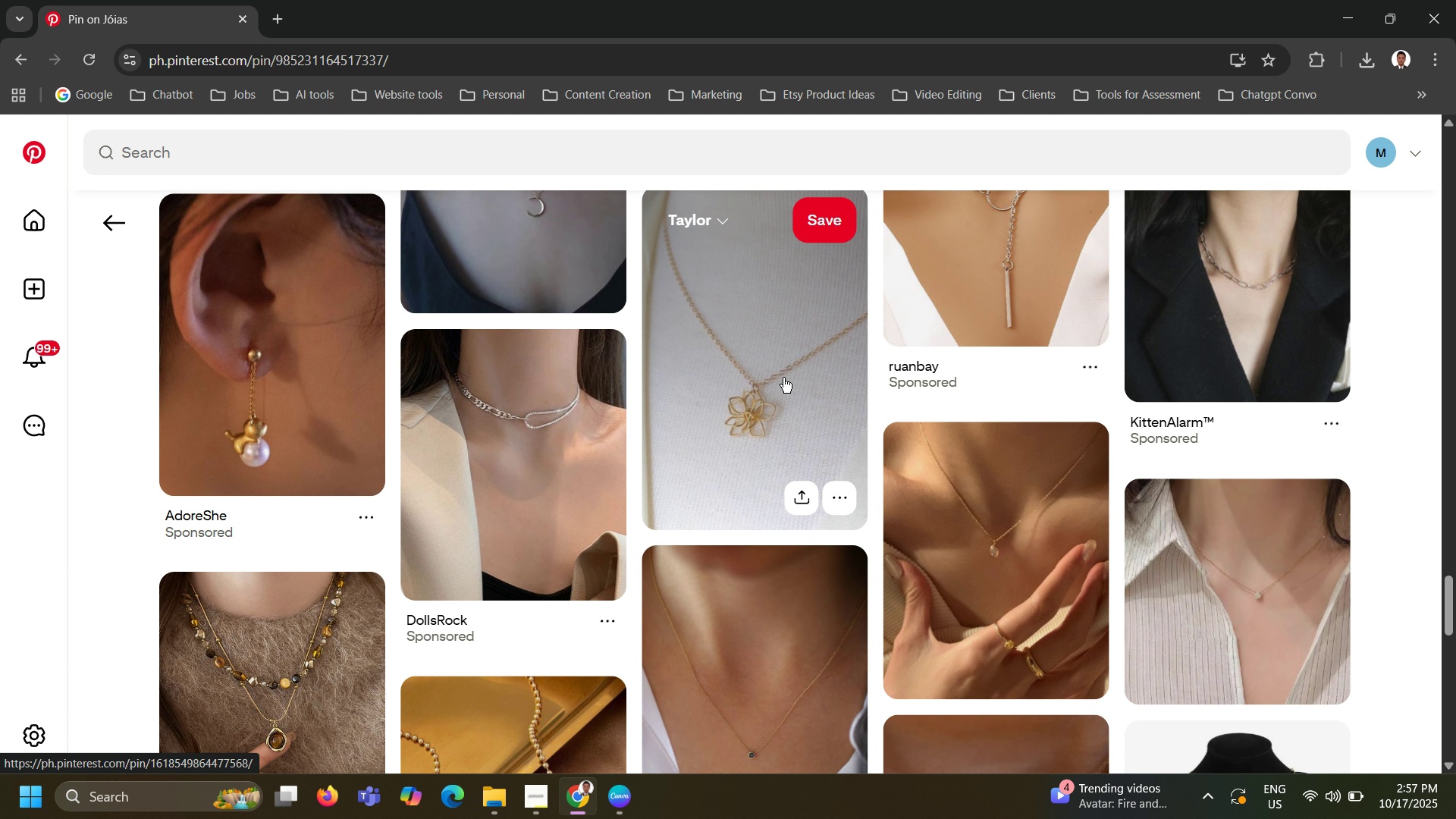 
wait(12.21)
 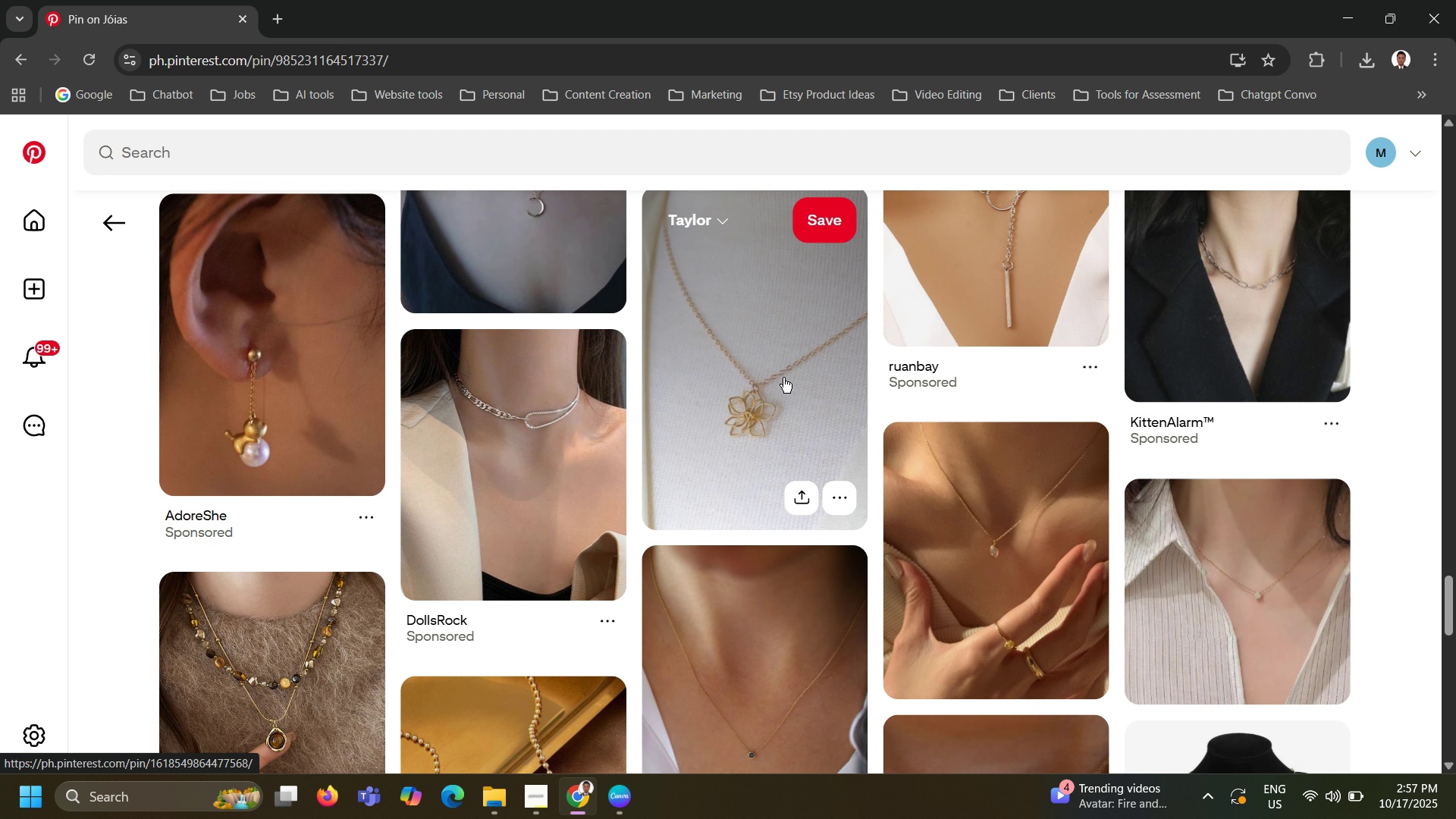 
scroll: coordinate [783, 378], scroll_direction: down, amount: 1.0
 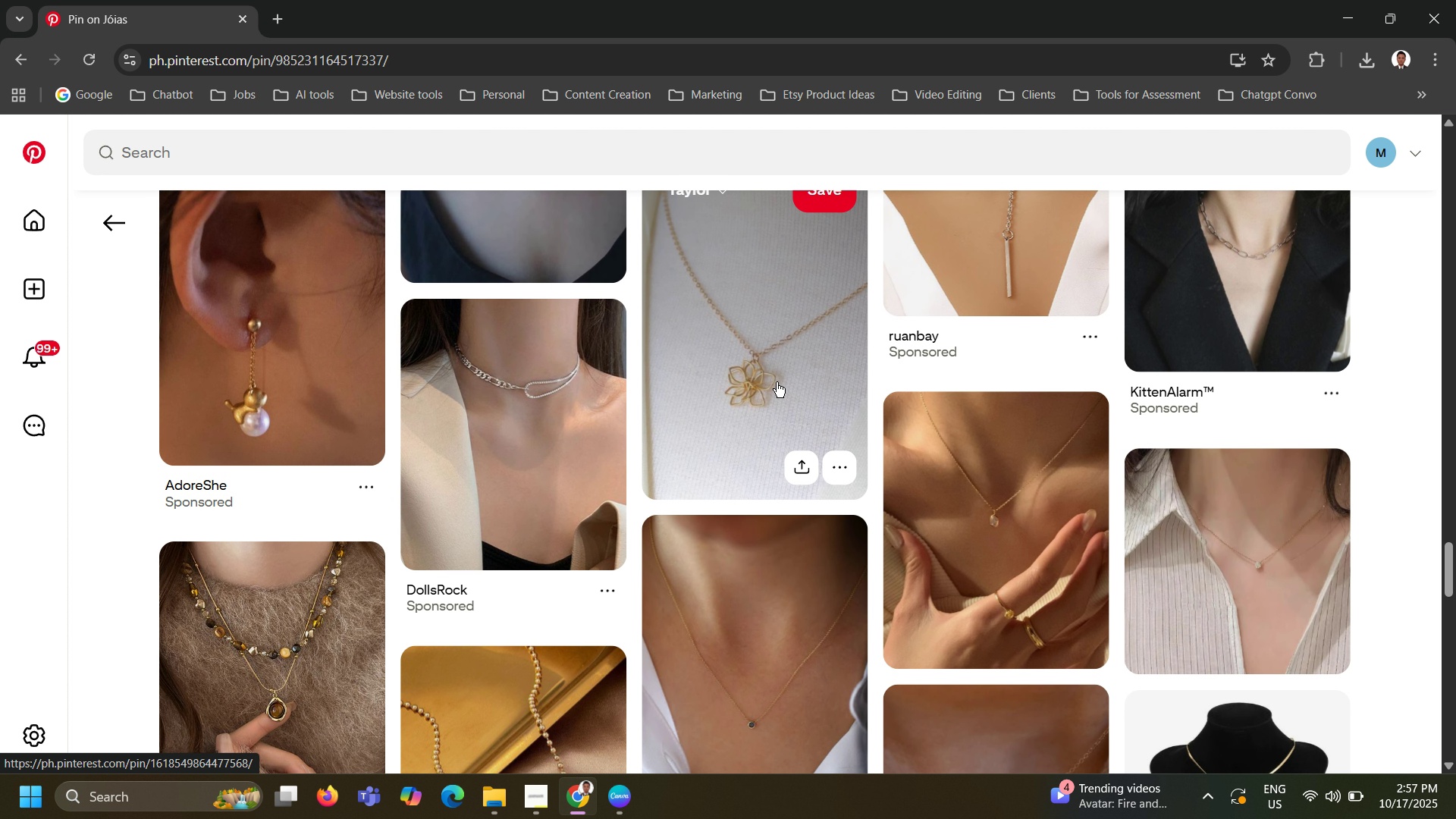 
wait(8.78)
 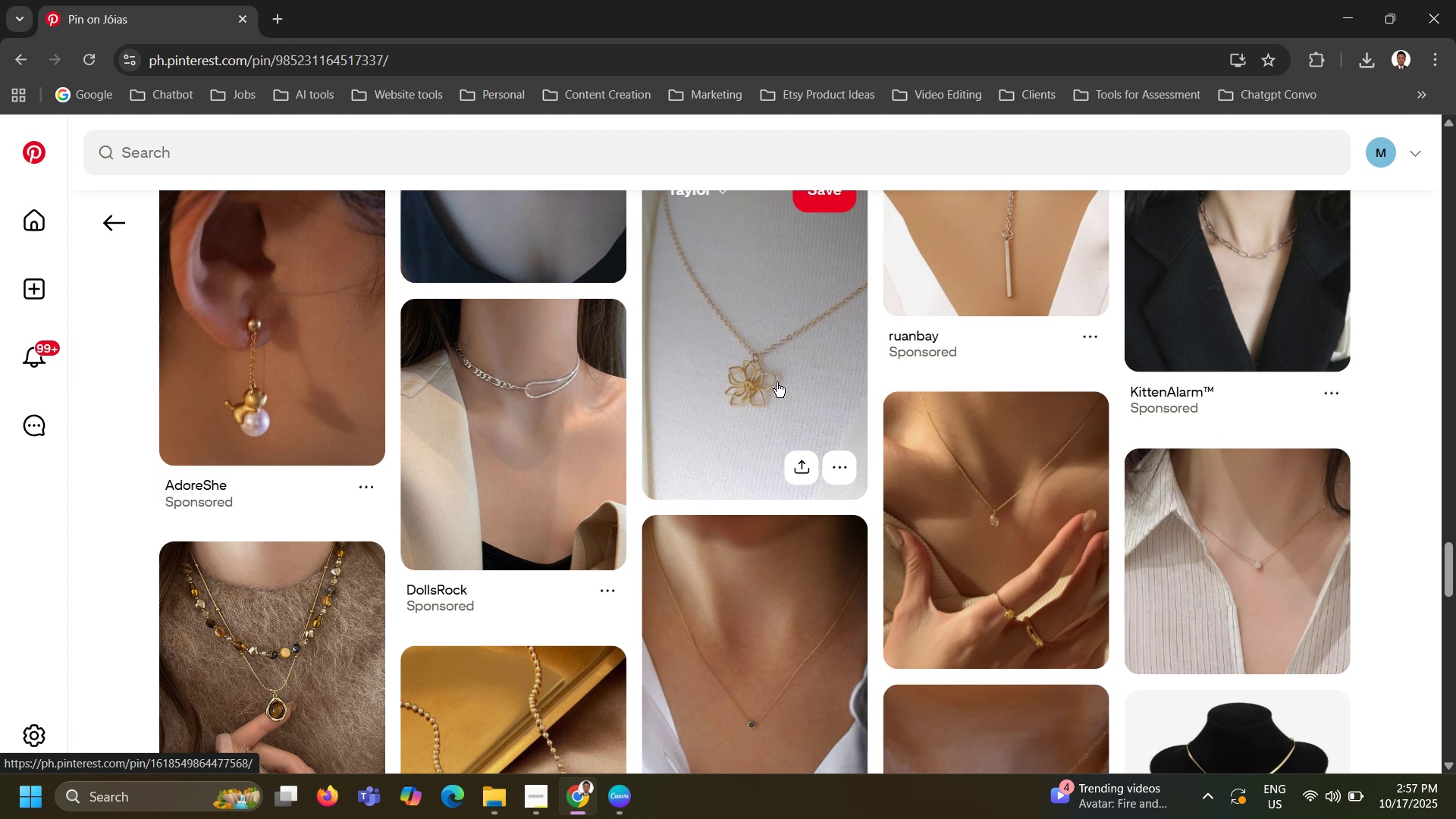 
scroll: coordinate [741, 419], scroll_direction: down, amount: 5.0
 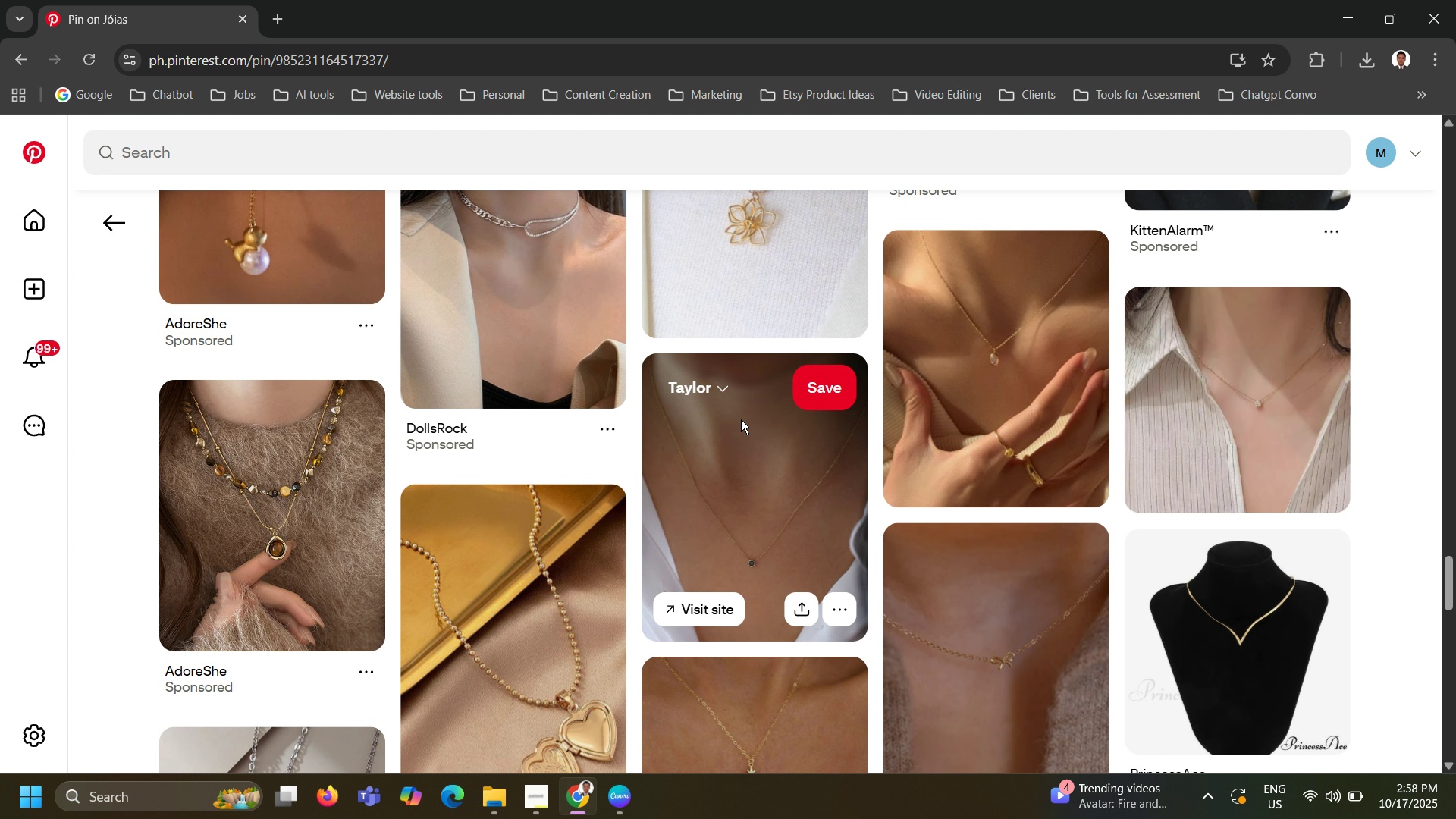 
scroll: coordinate [741, 419], scroll_direction: down, amount: 1.0
 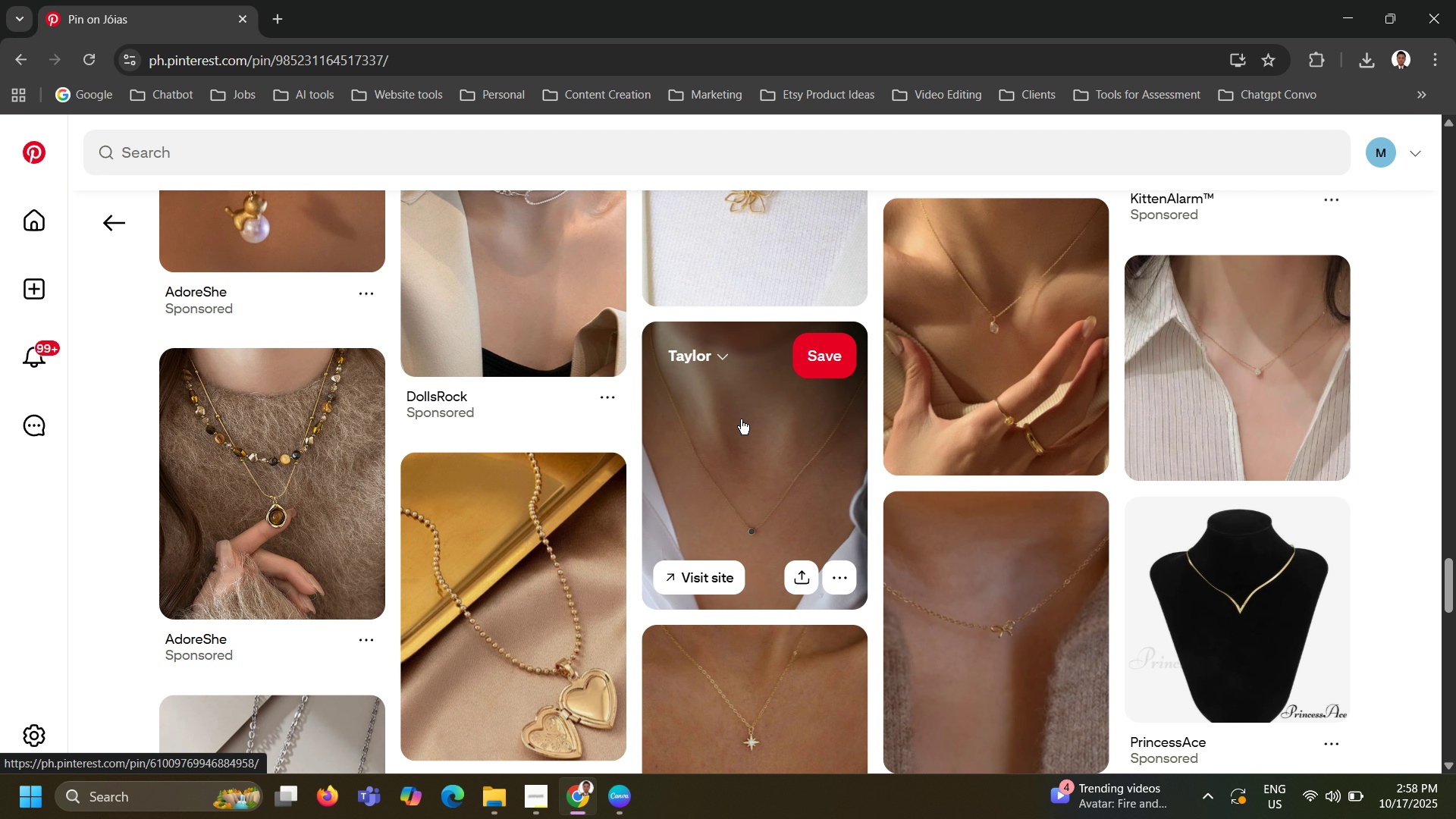 
wait(7.18)
 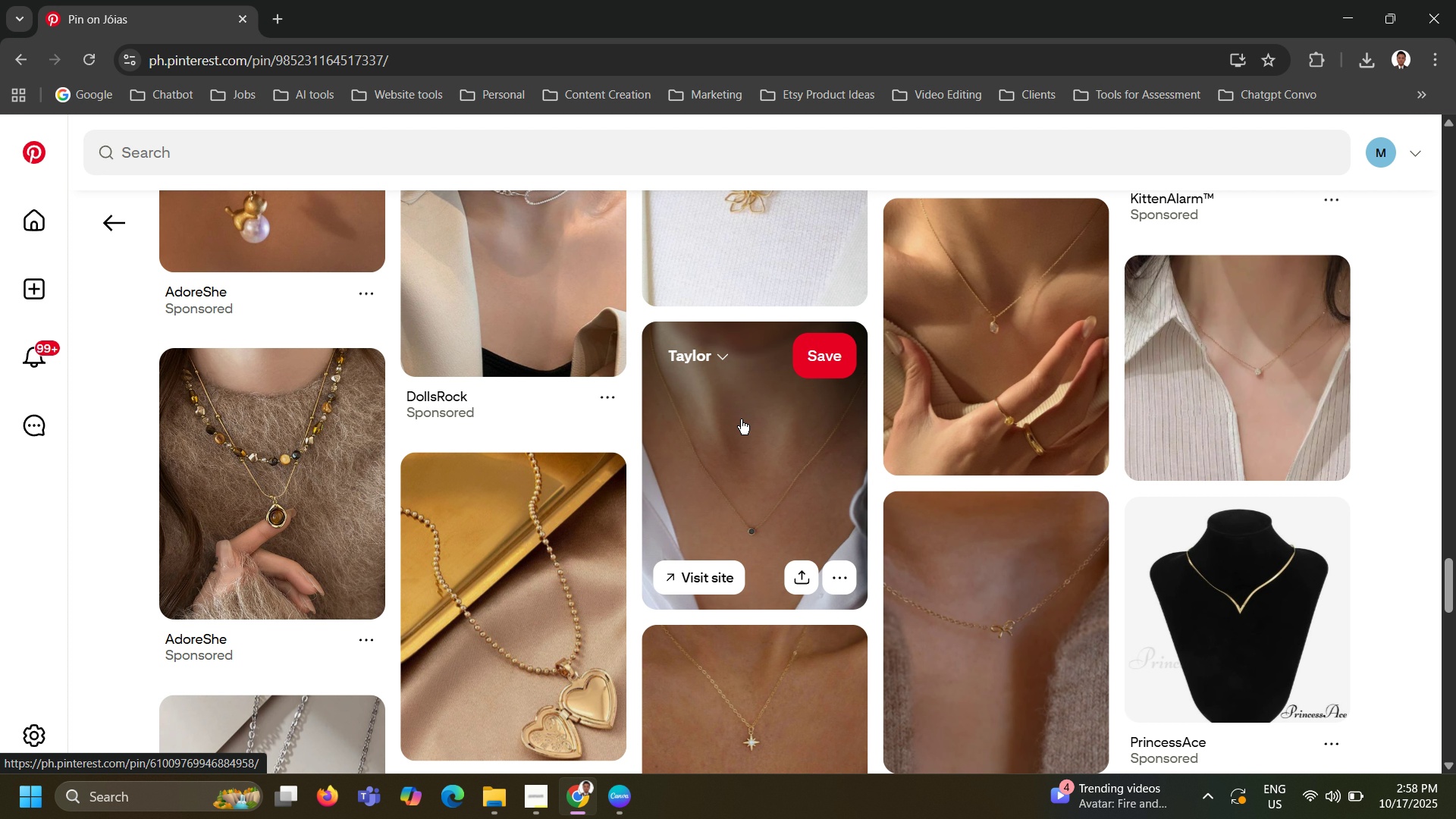 
scroll: coordinate [713, 433], scroll_direction: down, amount: 5.0
 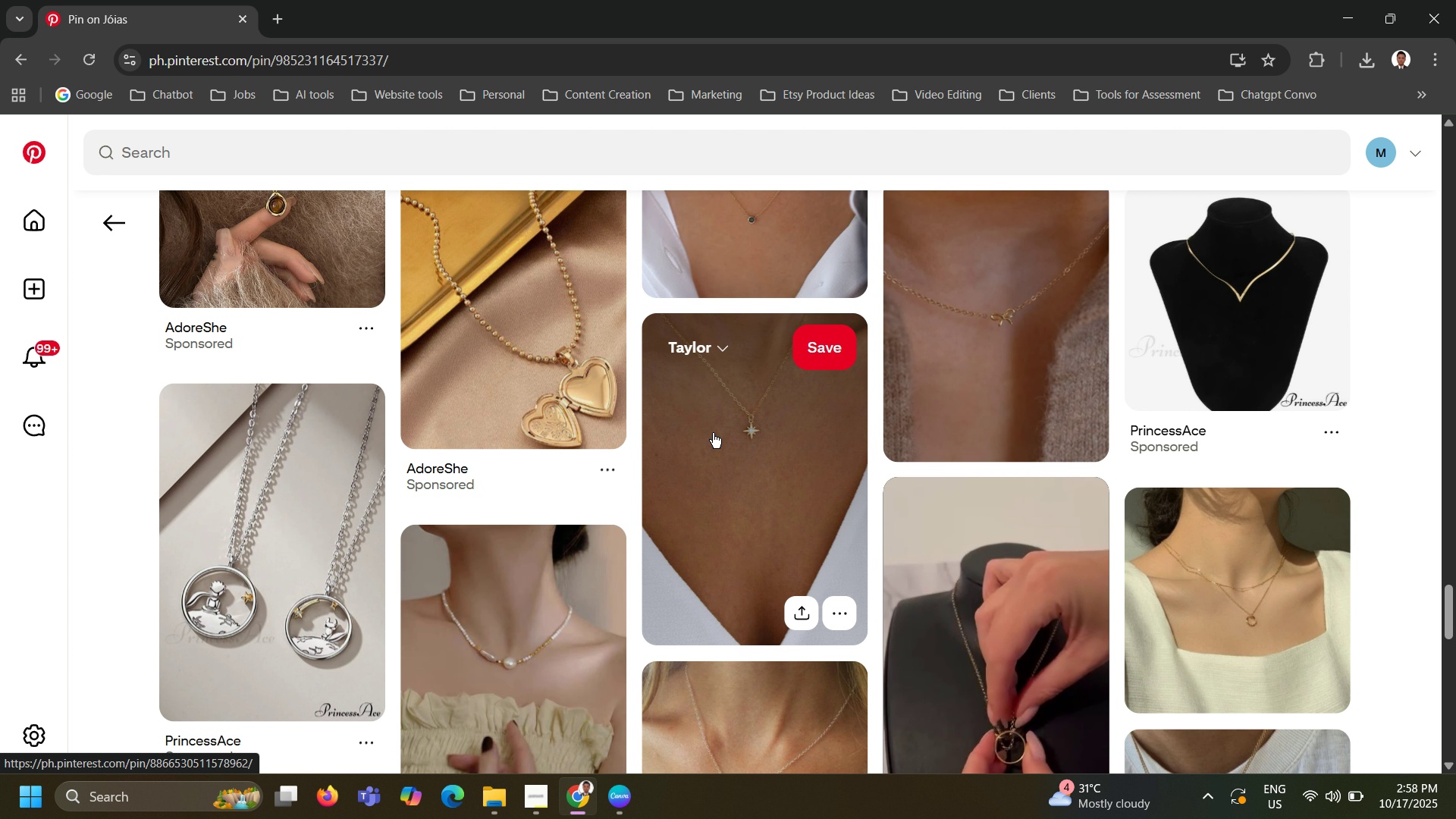 
wait(15.25)
 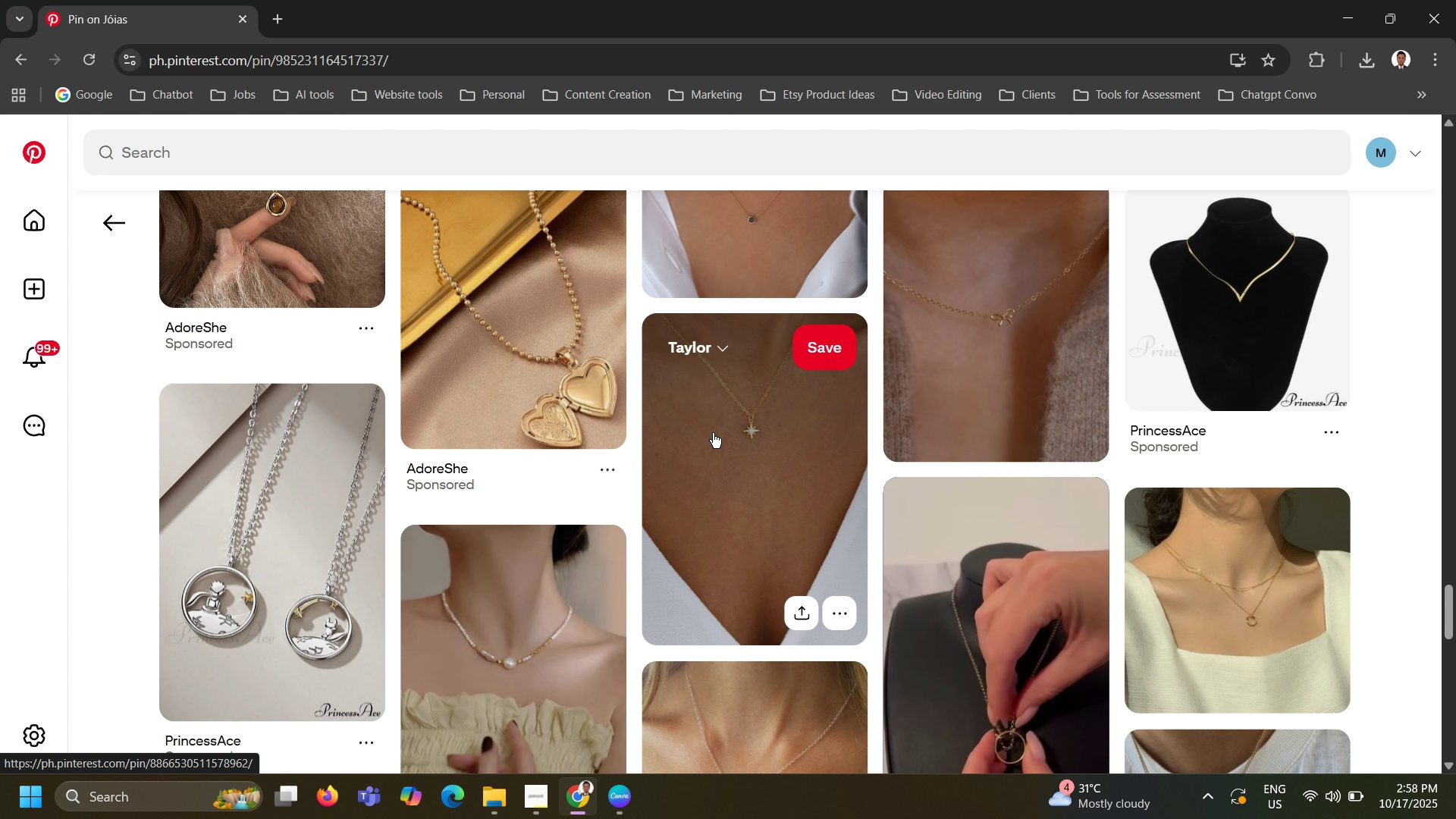 
scroll: coordinate [787, 467], scroll_direction: down, amount: 12.0
 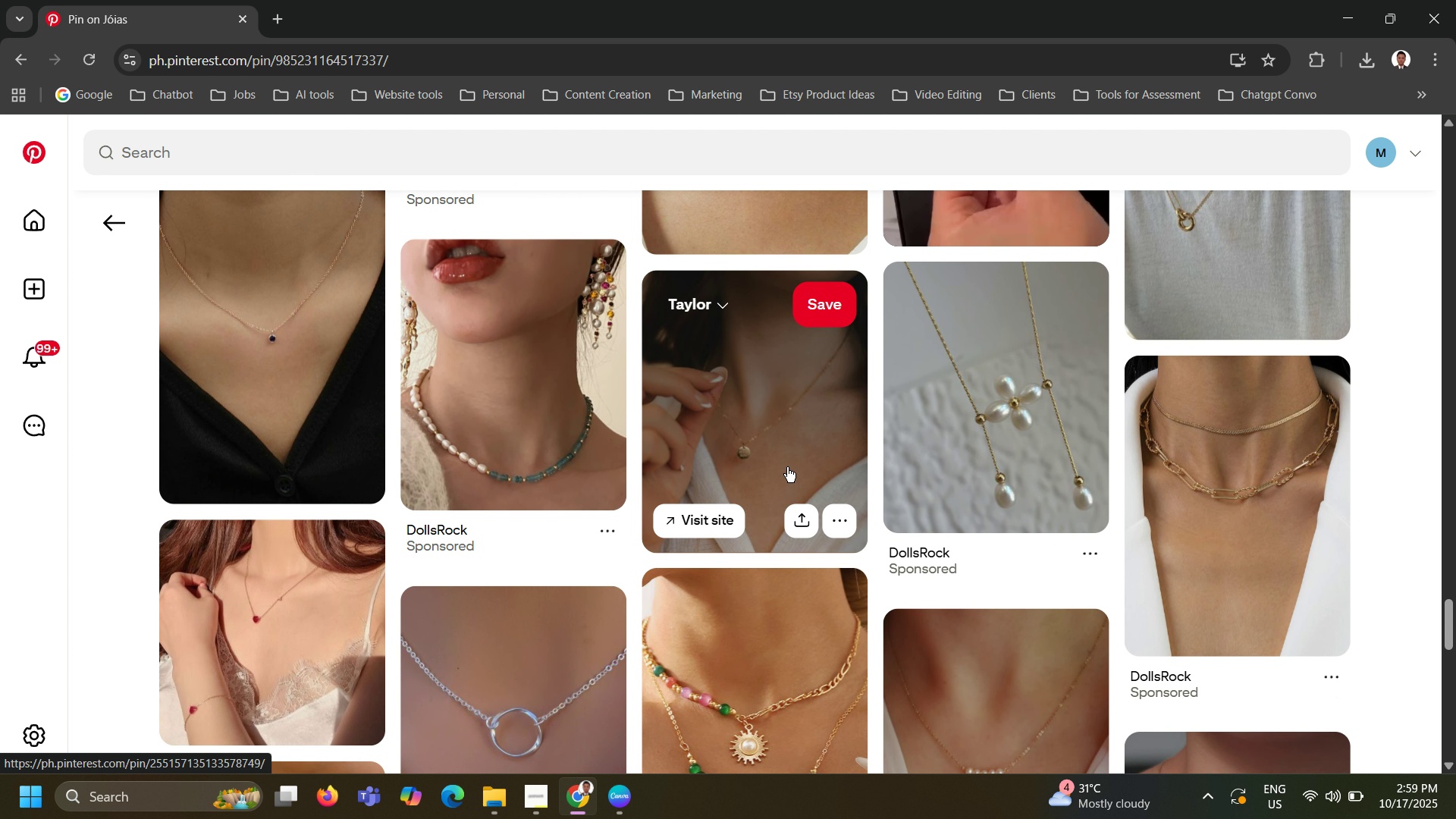 
scroll: coordinate [787, 467], scroll_direction: down, amount: 6.0
 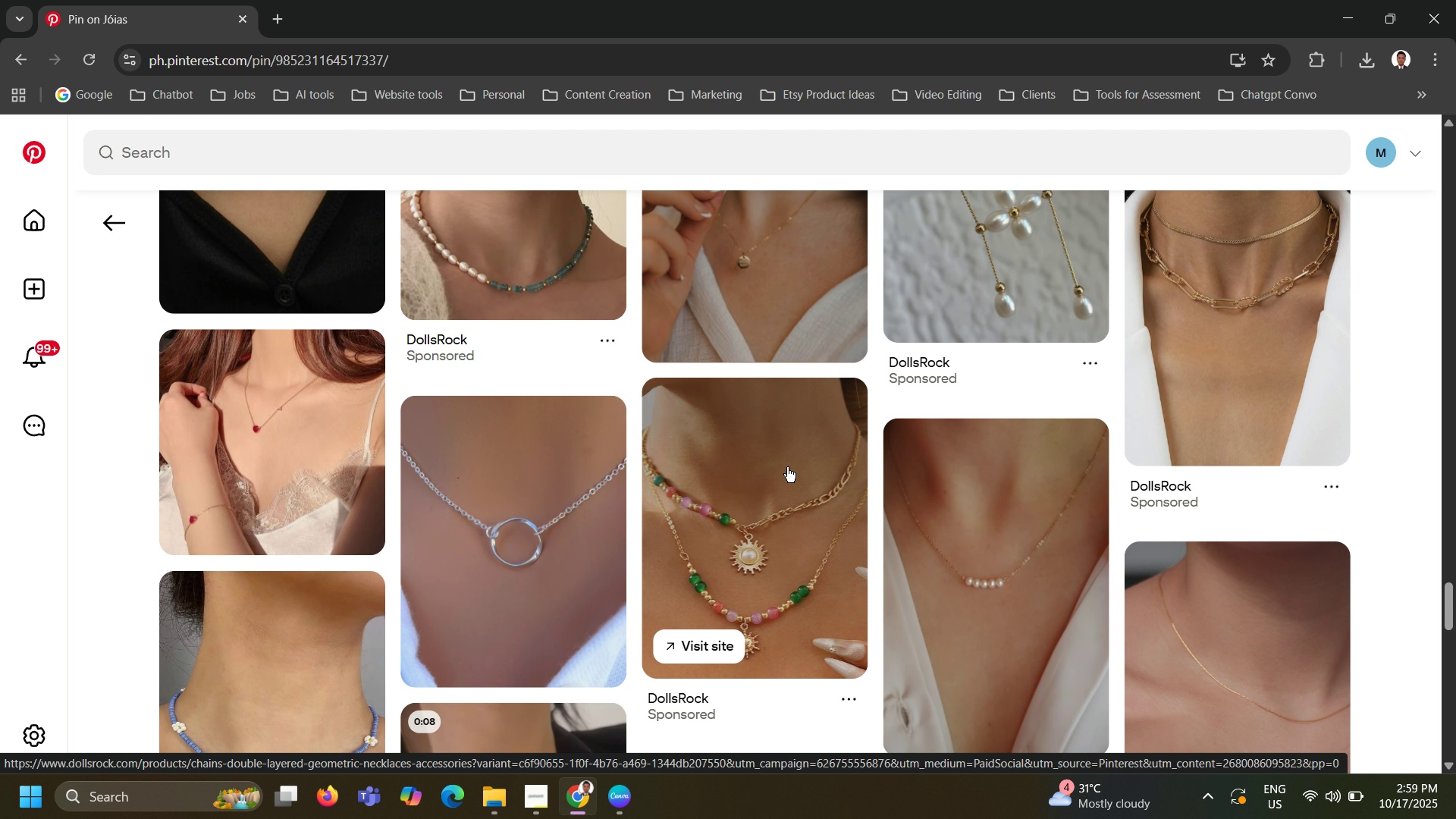 
scroll: coordinate [787, 467], scroll_direction: down, amount: 2.0
 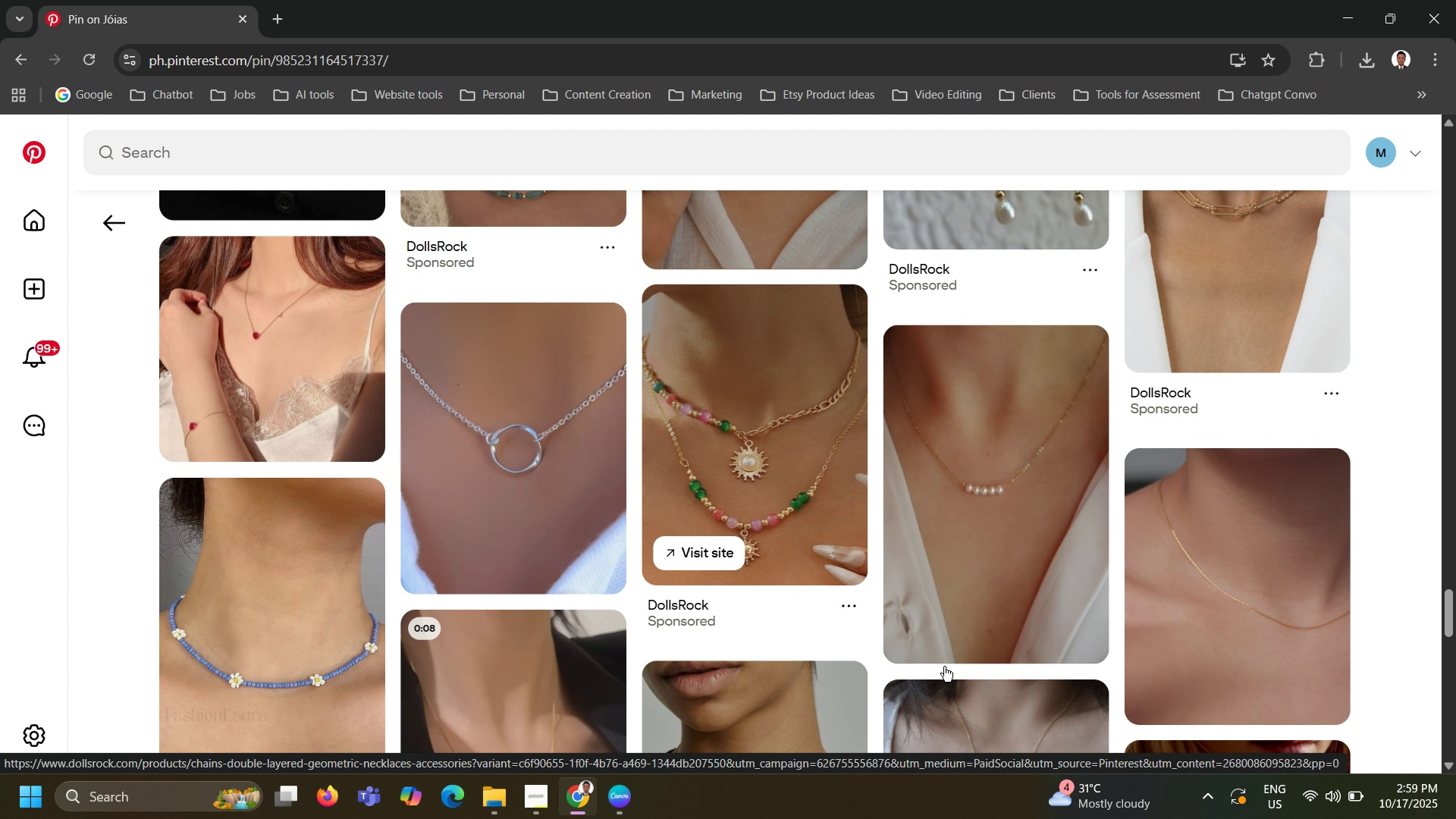 
wait(6.25)
 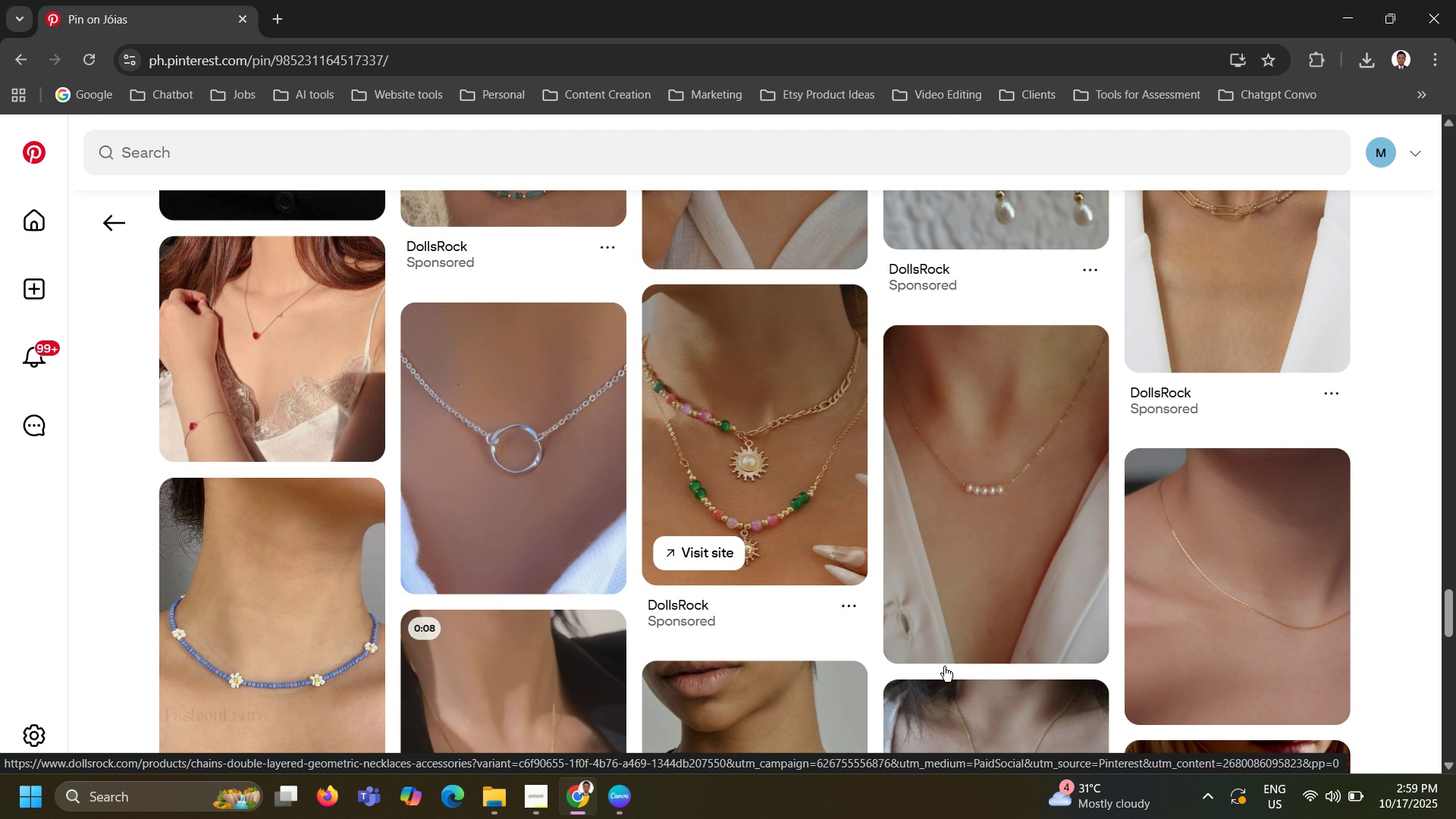 
scroll: coordinate [702, 536], scroll_direction: down, amount: 6.0
 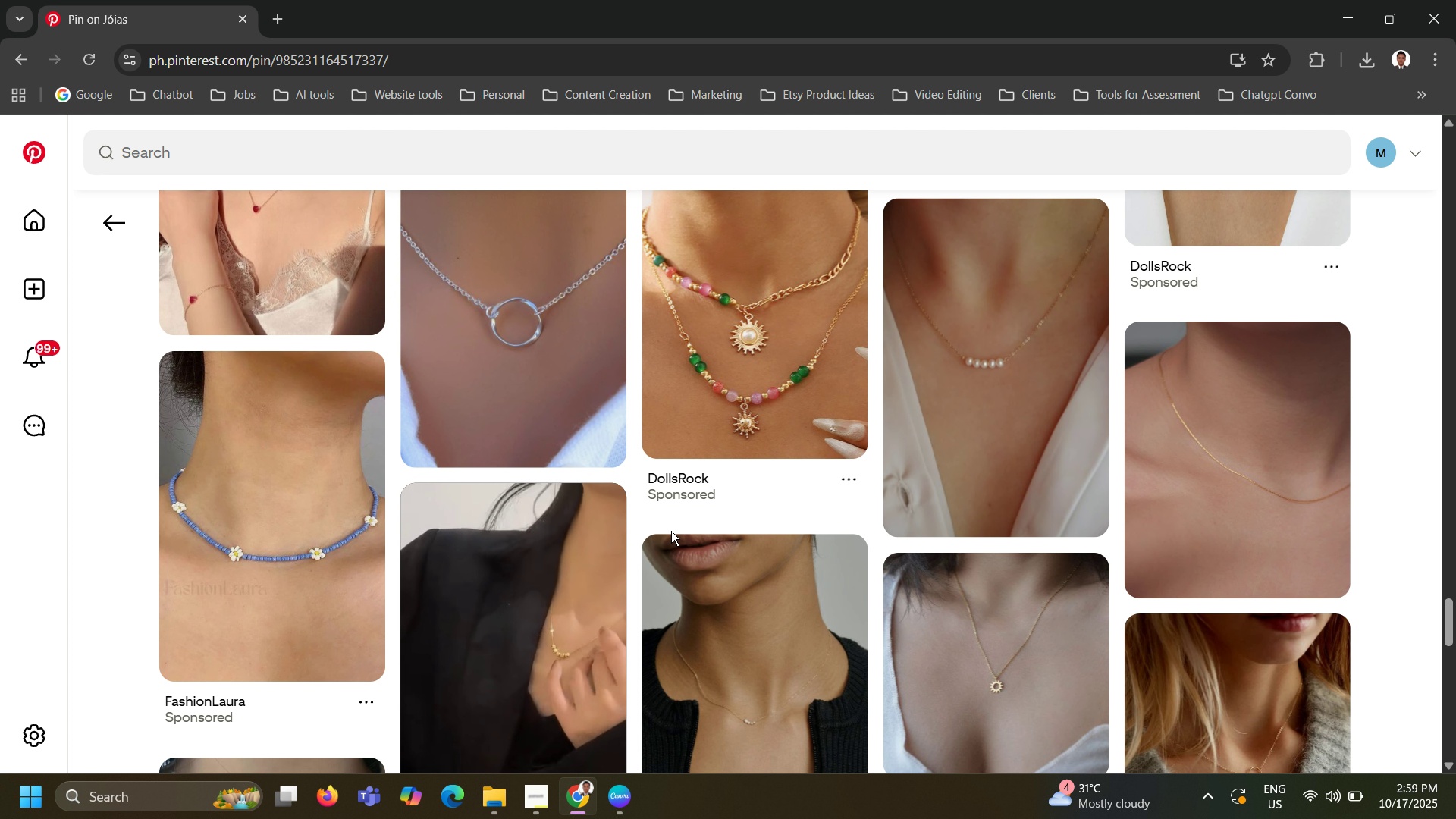 
wait(5.81)
 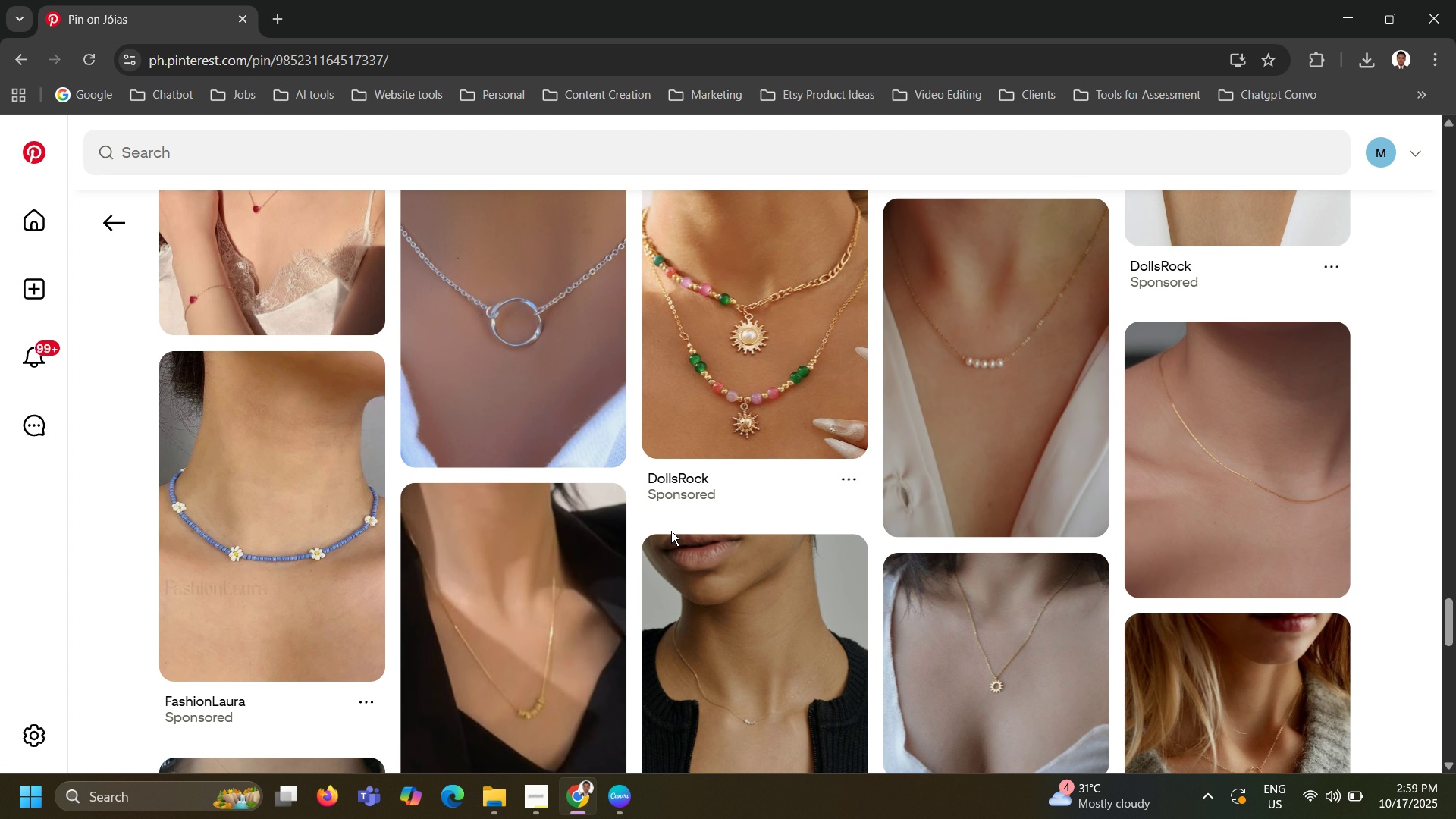 
scroll: coordinate [671, 531], scroll_direction: down, amount: 5.0
 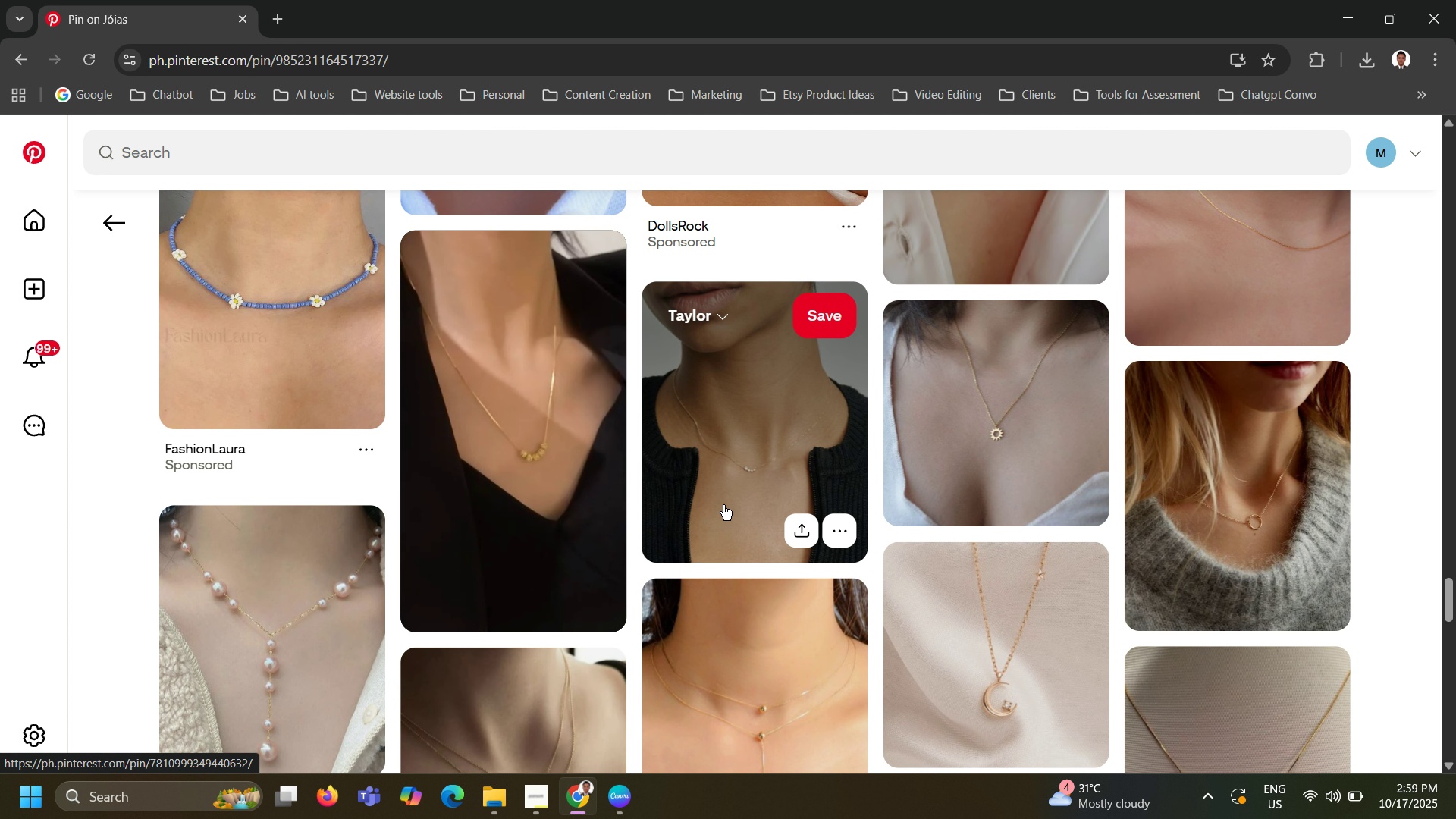 
wait(5.08)
 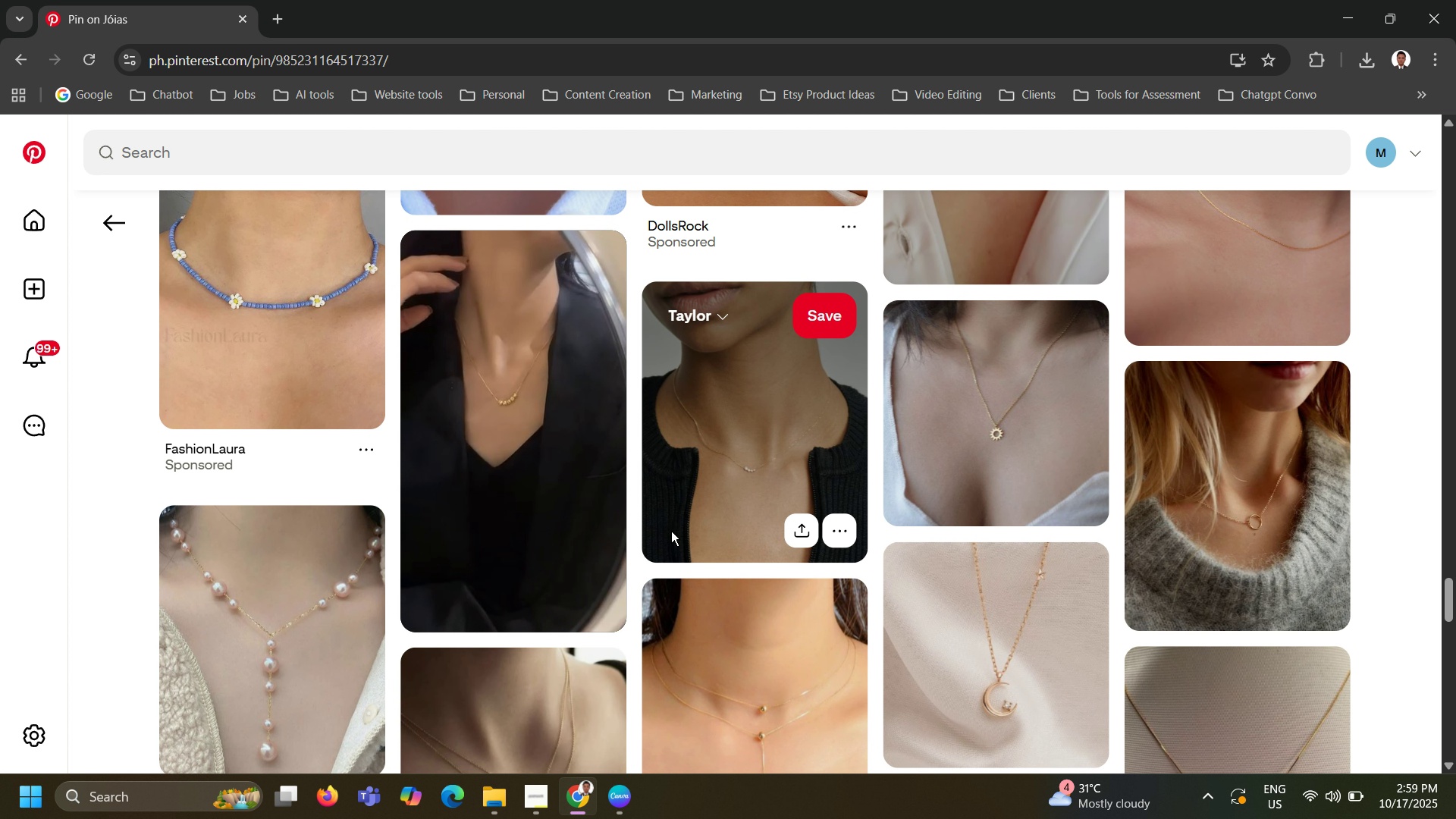 
scroll: coordinate [723, 505], scroll_direction: down, amount: 5.0
 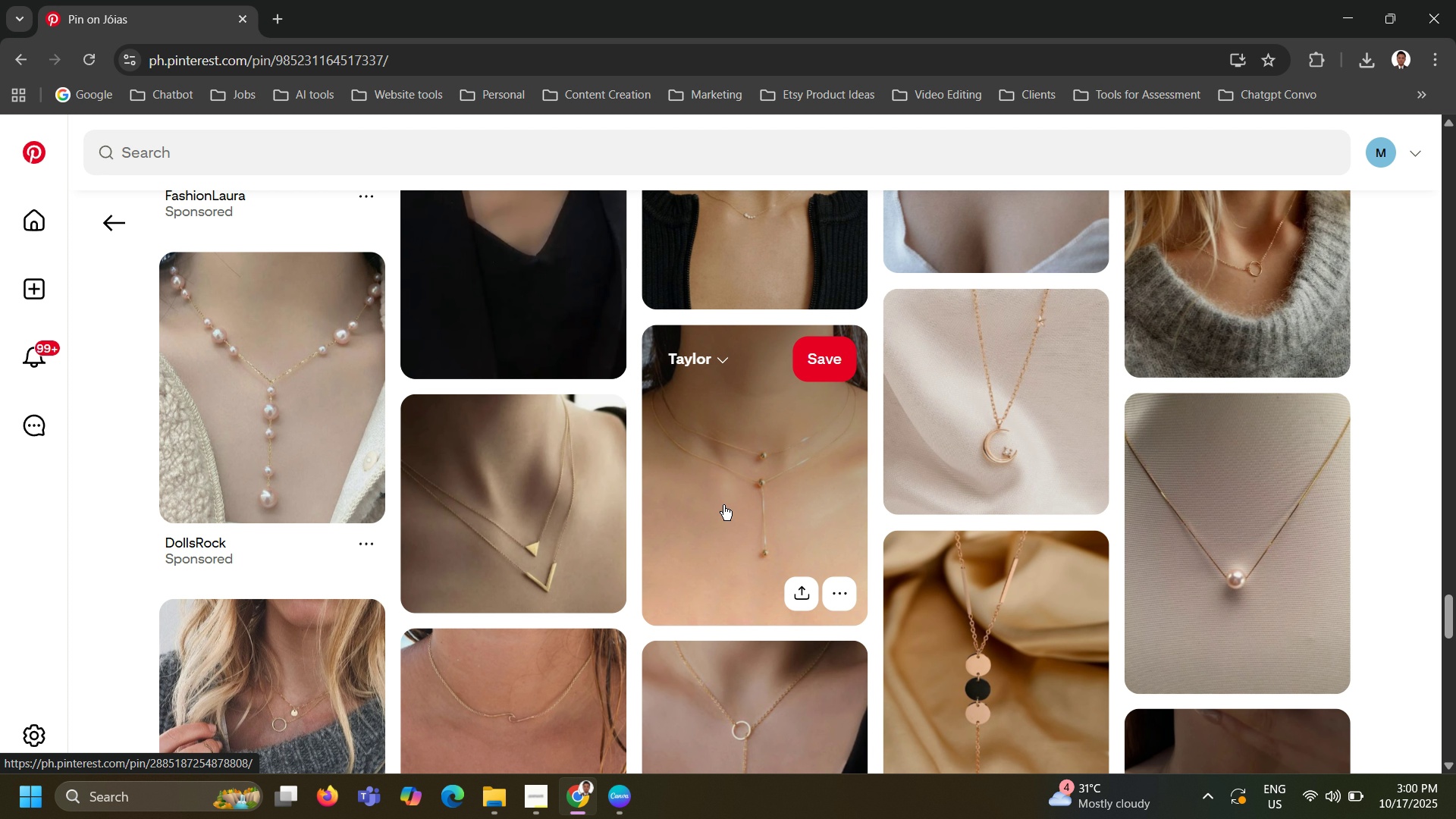 
wait(6.94)
 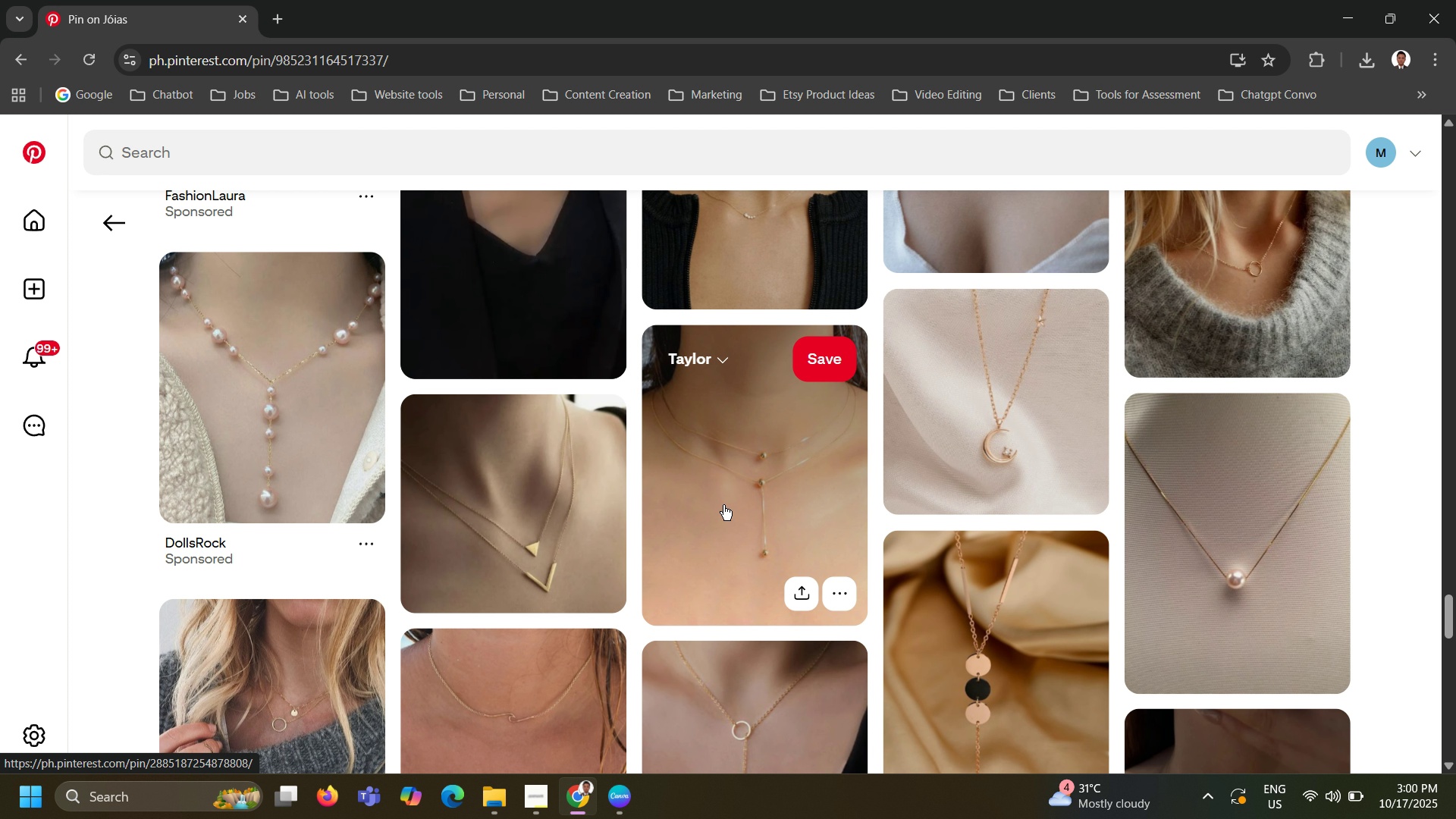 
scroll: coordinate [723, 505], scroll_direction: down, amount: 1.0
 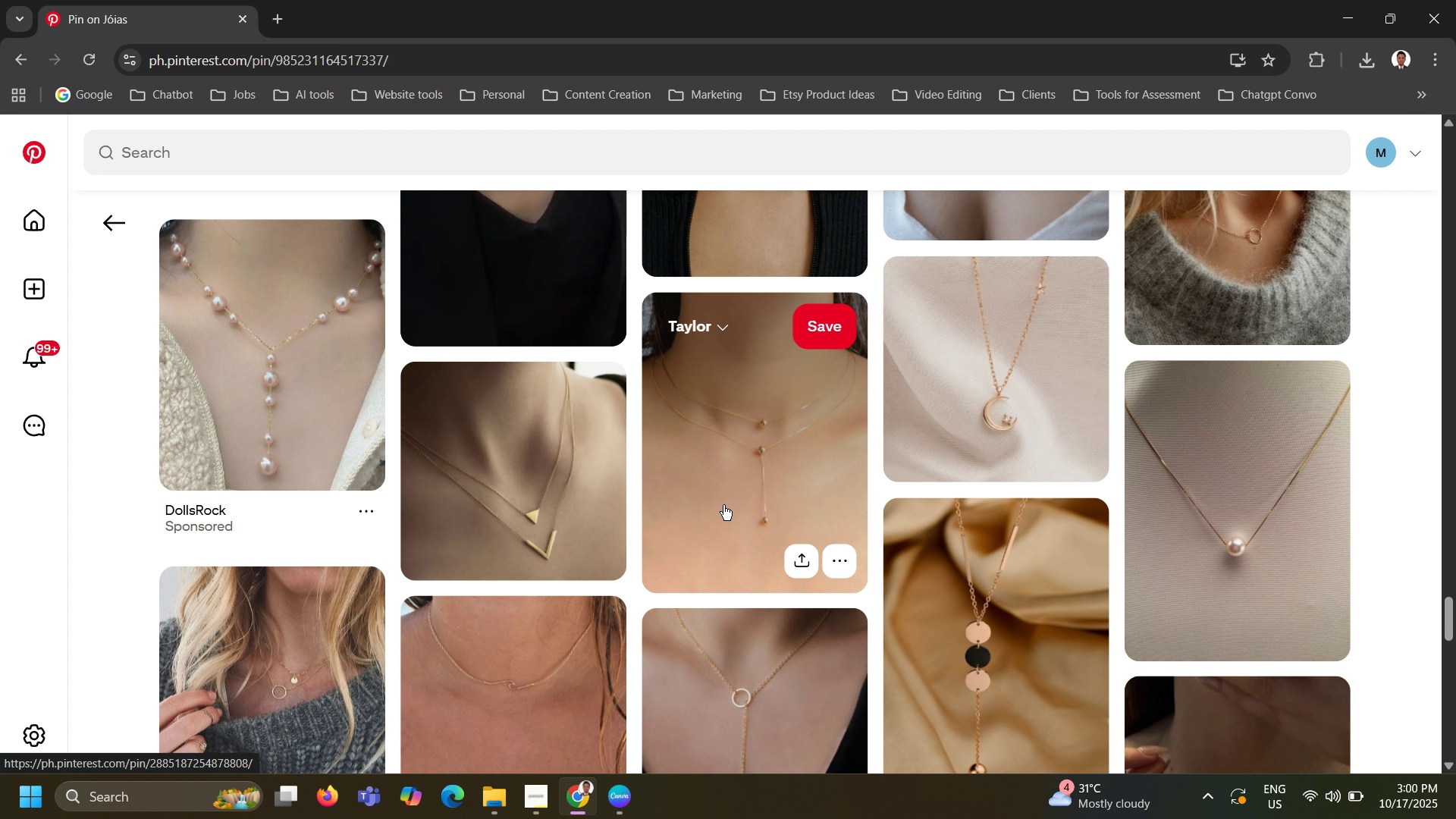 
wait(14.63)
 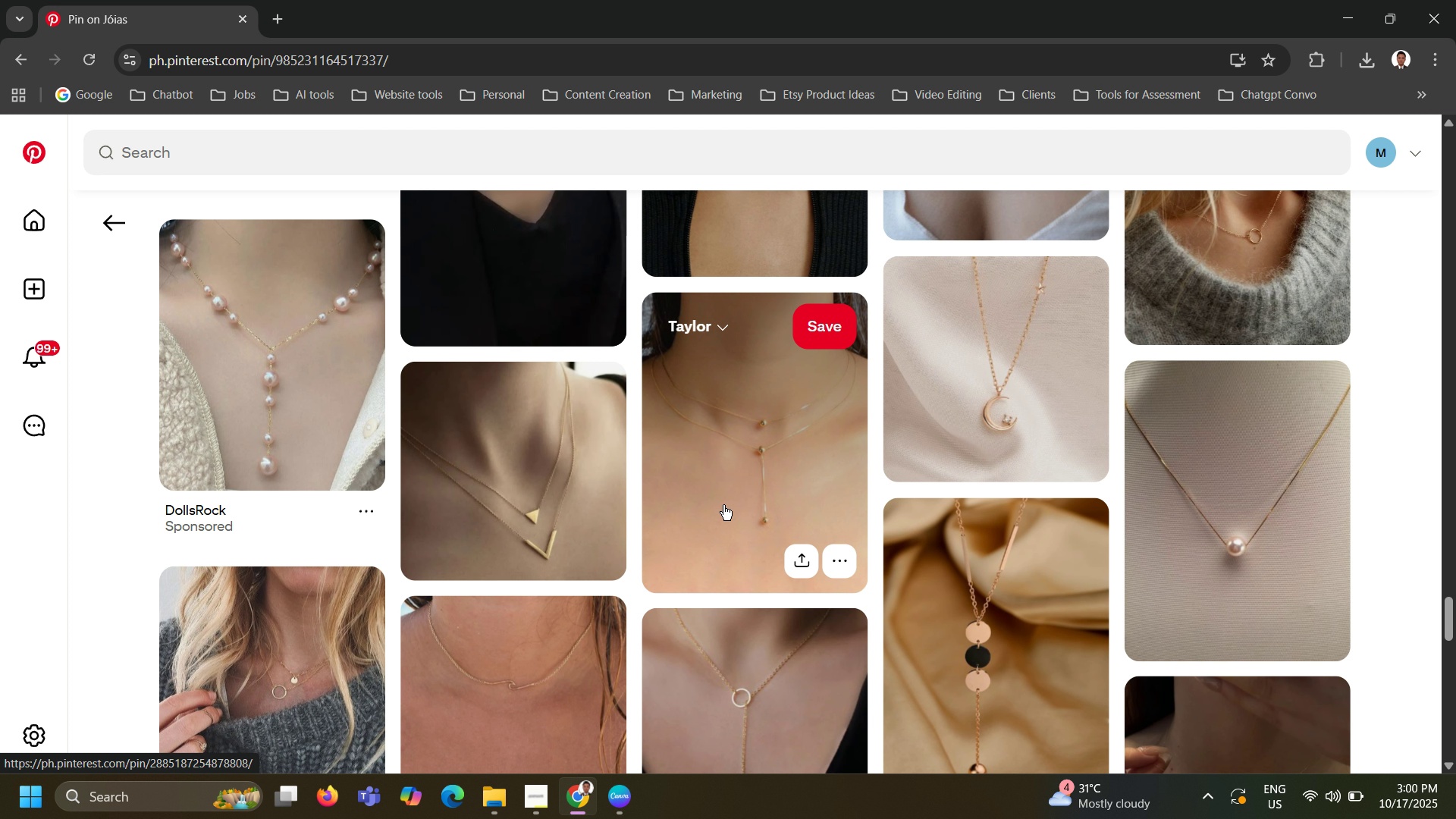 
scroll: coordinate [723, 505], scroll_direction: down, amount: 1.0
 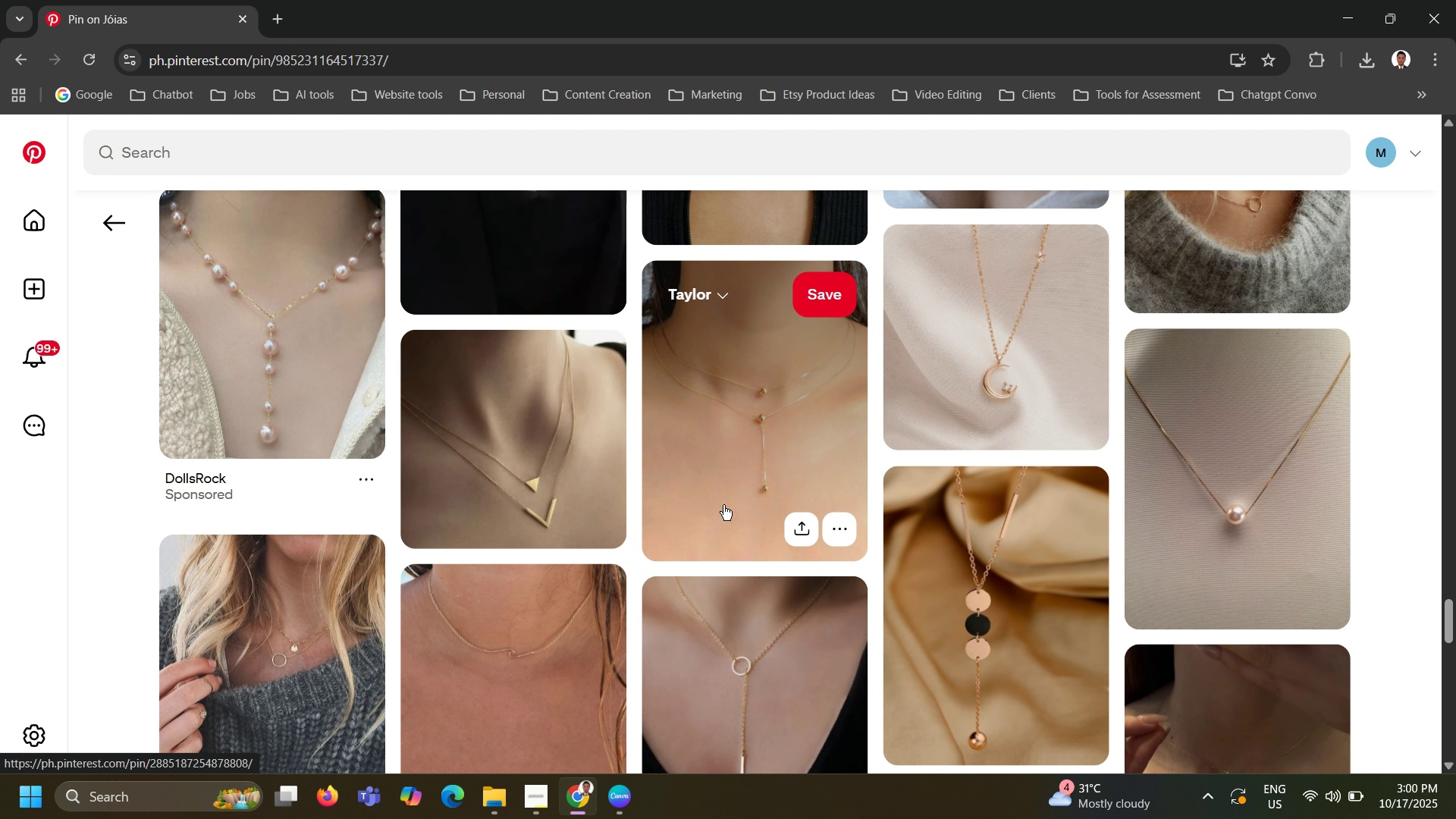 
wait(6.84)
 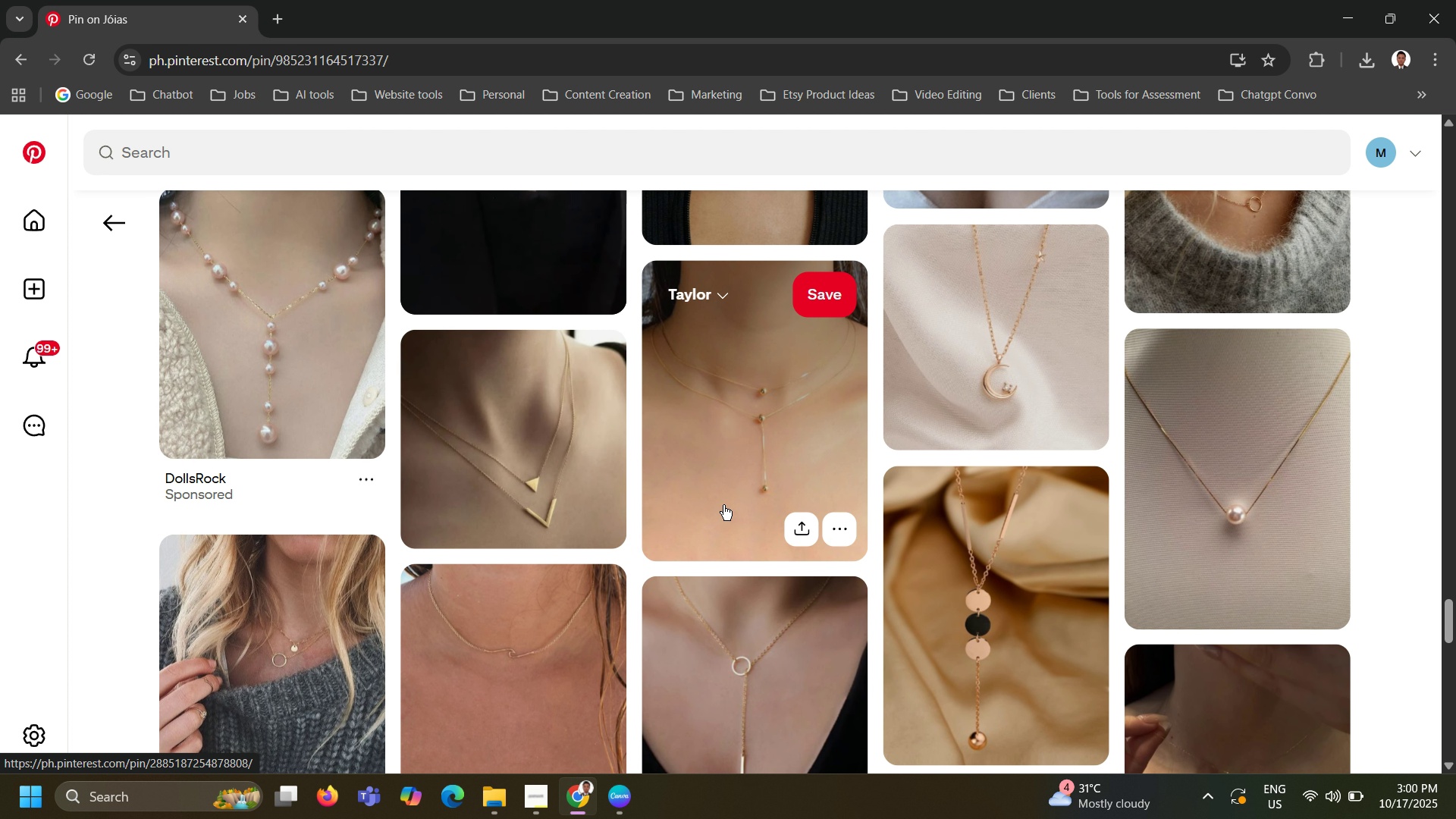 
scroll: coordinate [723, 505], scroll_direction: down, amount: 2.0
 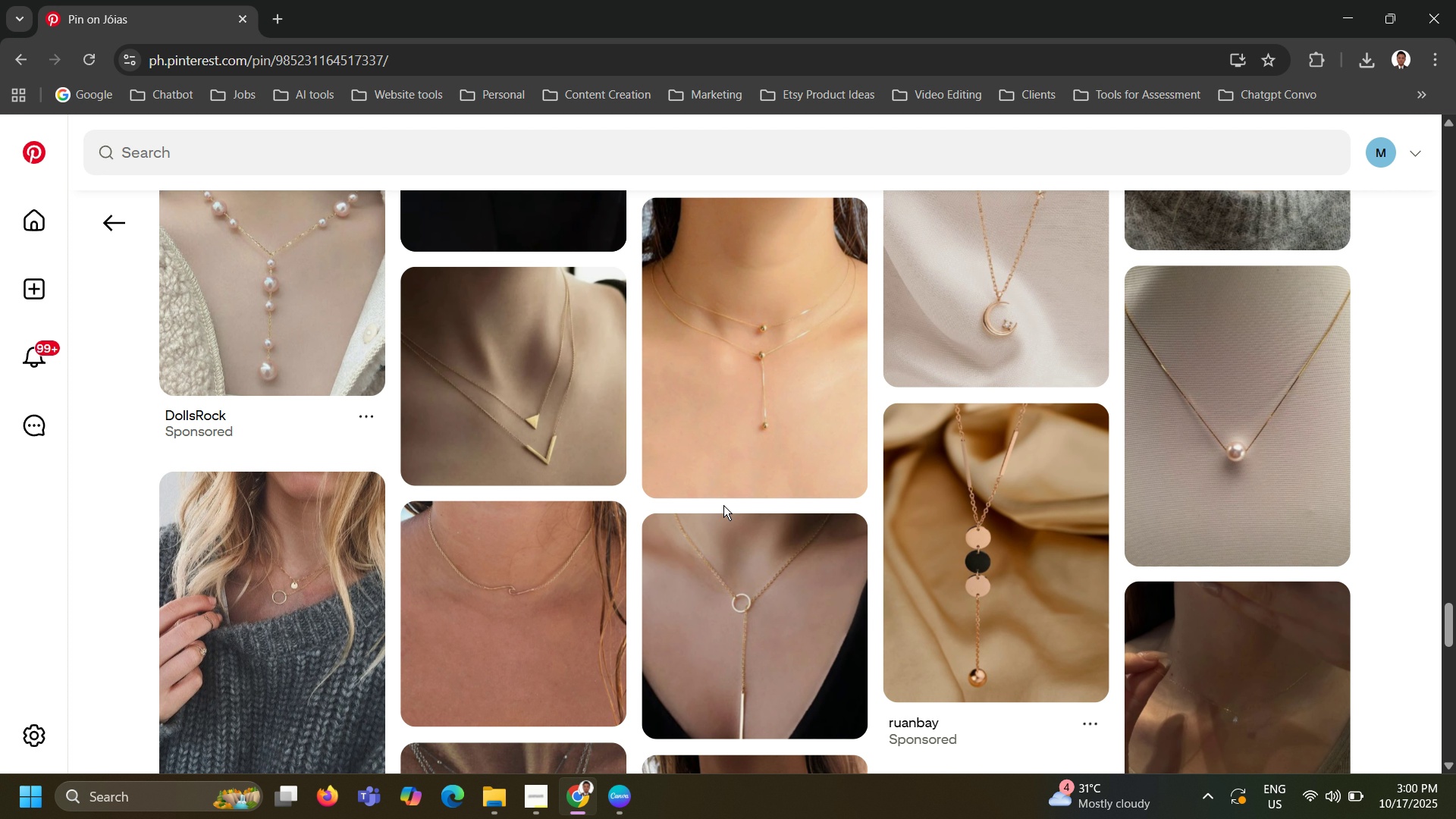 
wait(6.15)
 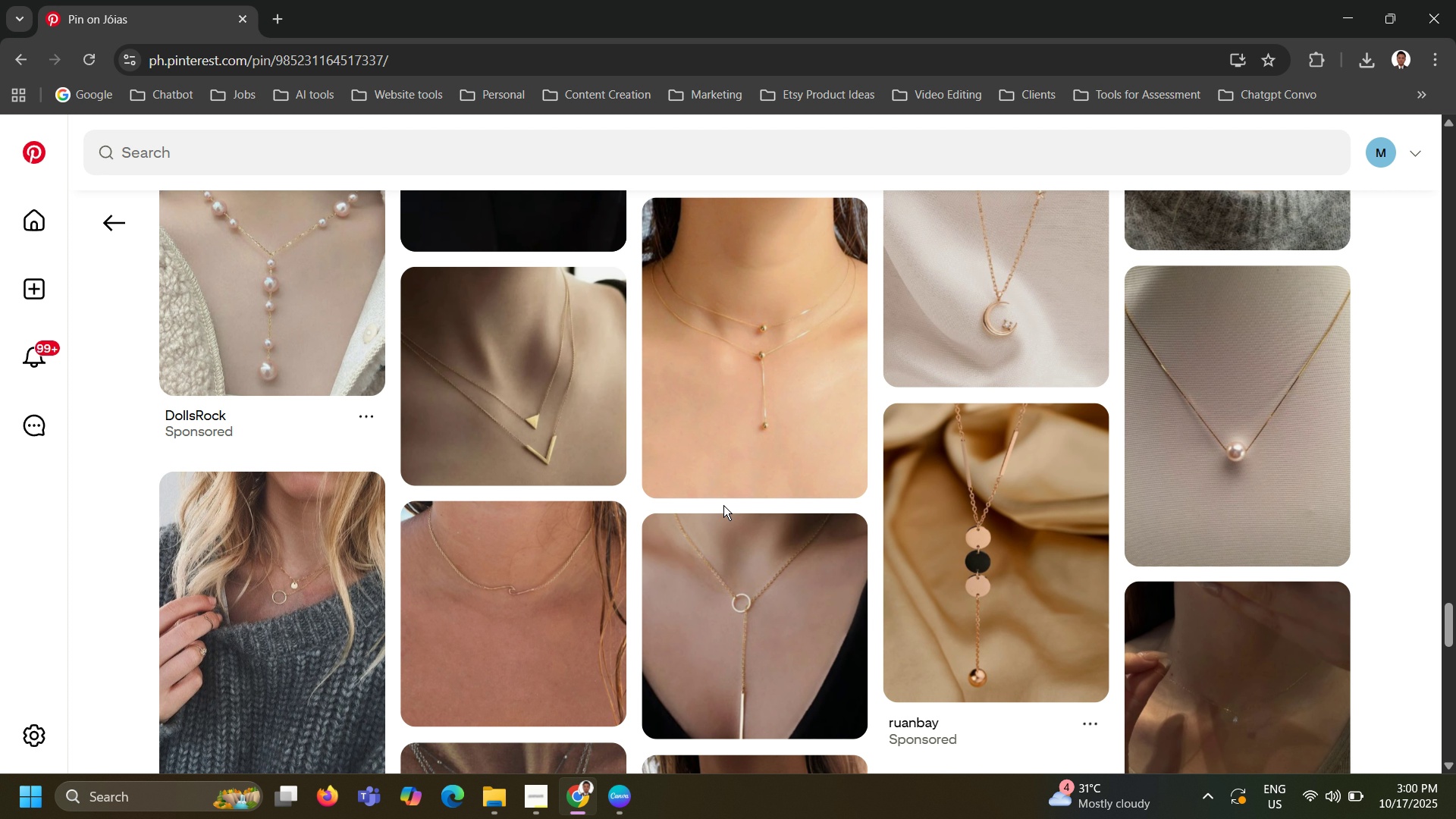 
scroll: coordinate [723, 505], scroll_direction: down, amount: 1.0
 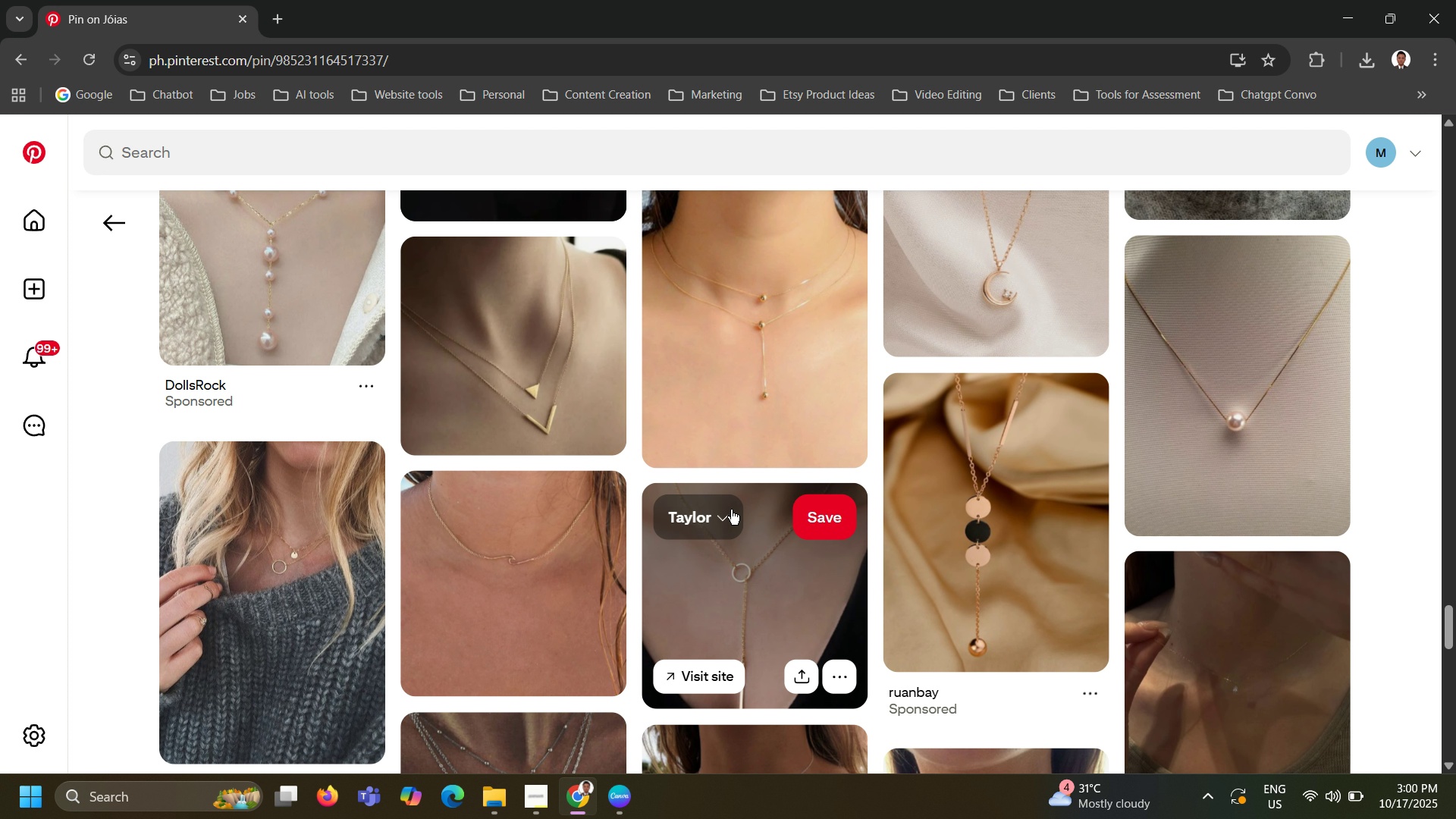 
wait(15.06)
 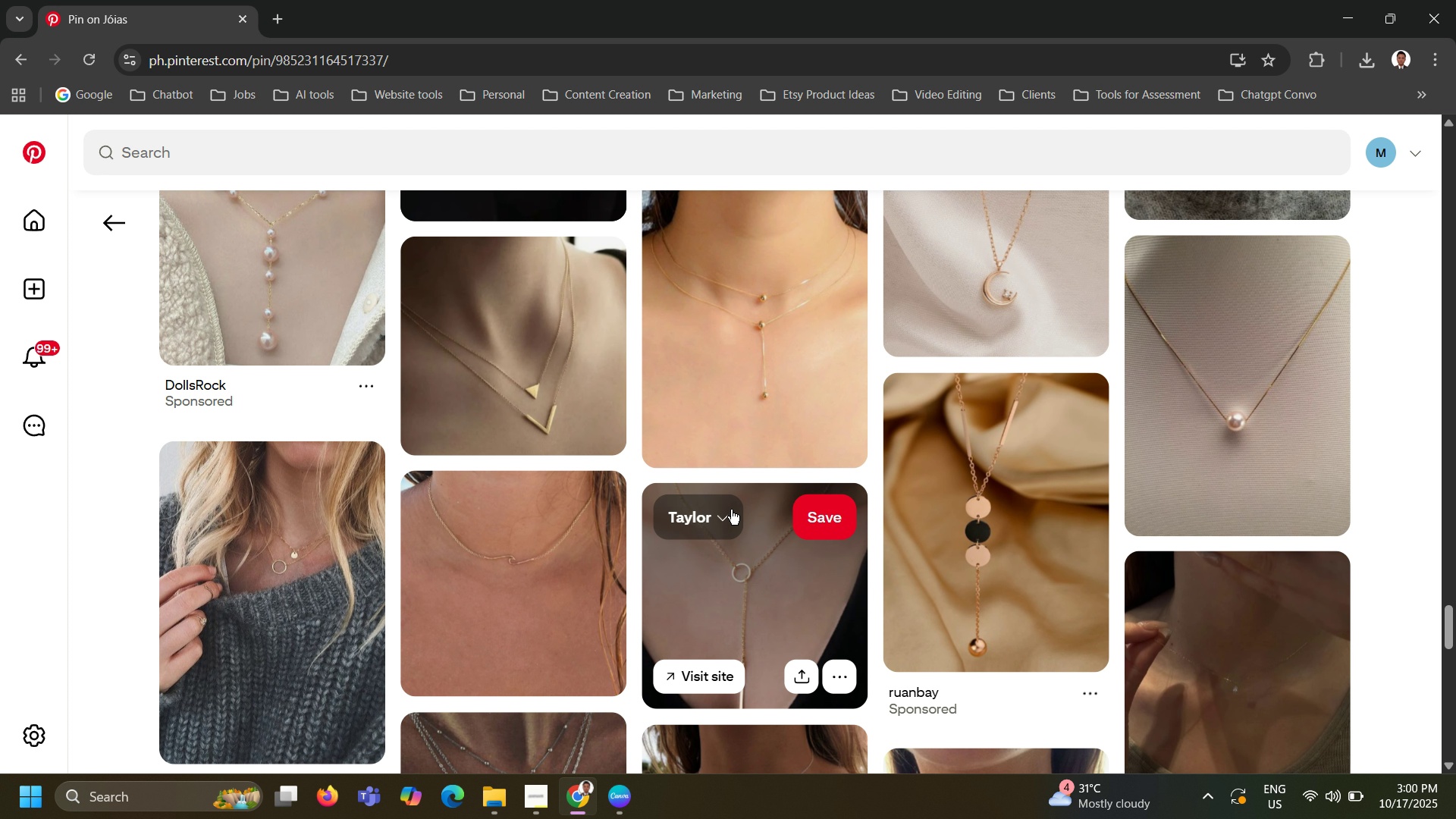 
scroll: coordinate [732, 513], scroll_direction: down, amount: 2.0
 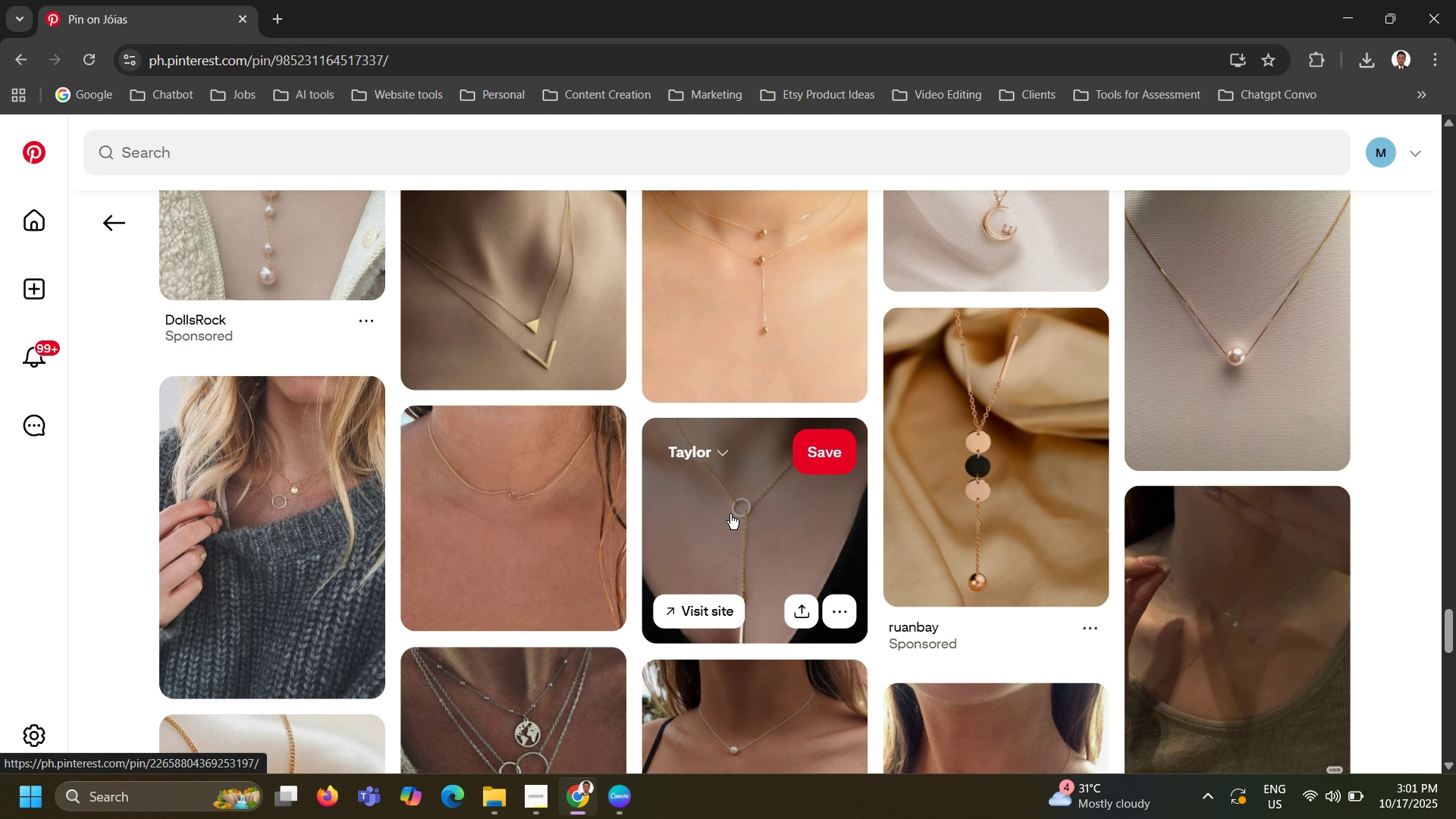 
wait(7.09)
 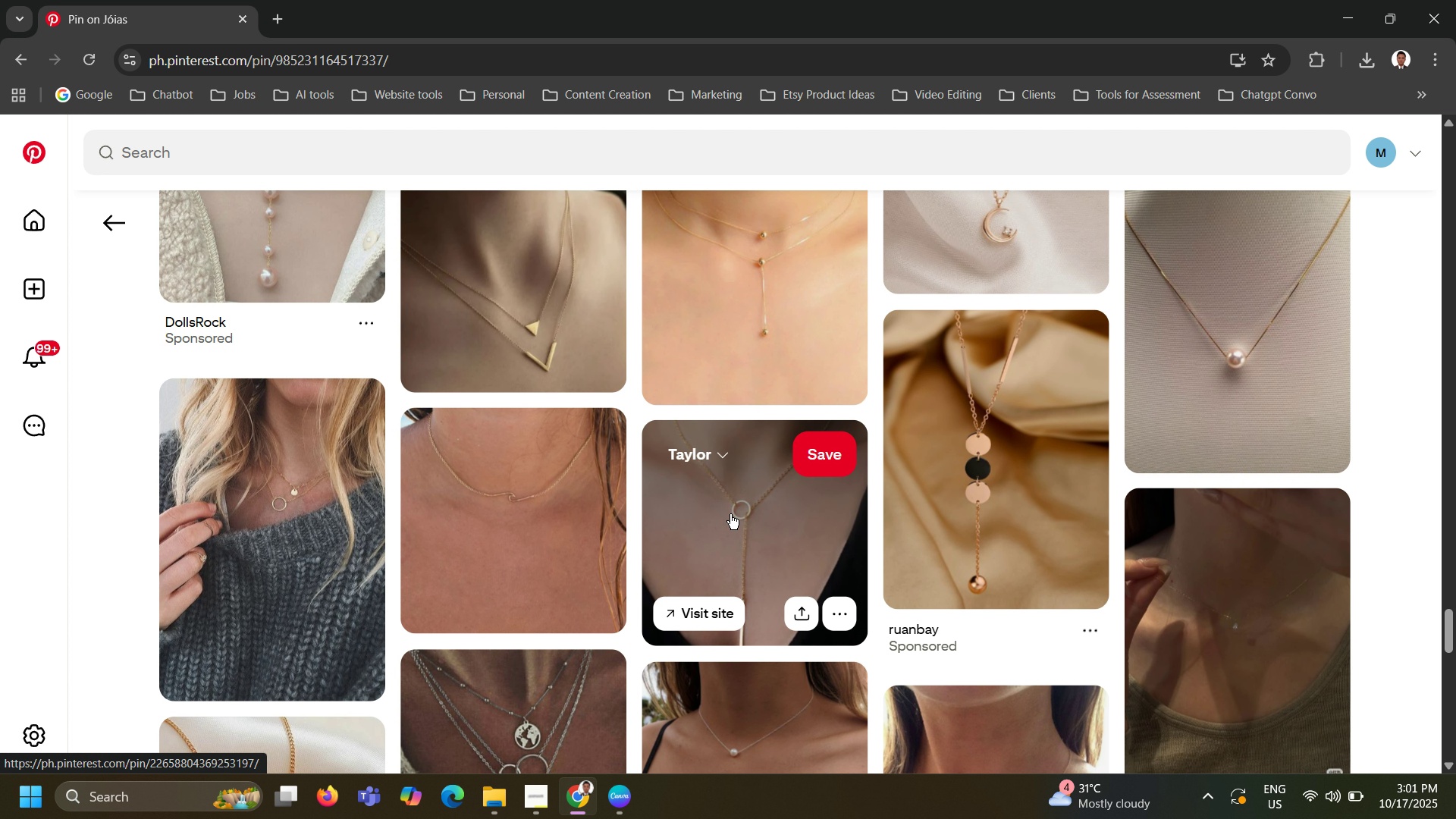 
scroll: coordinate [730, 514], scroll_direction: down, amount: 1.0
 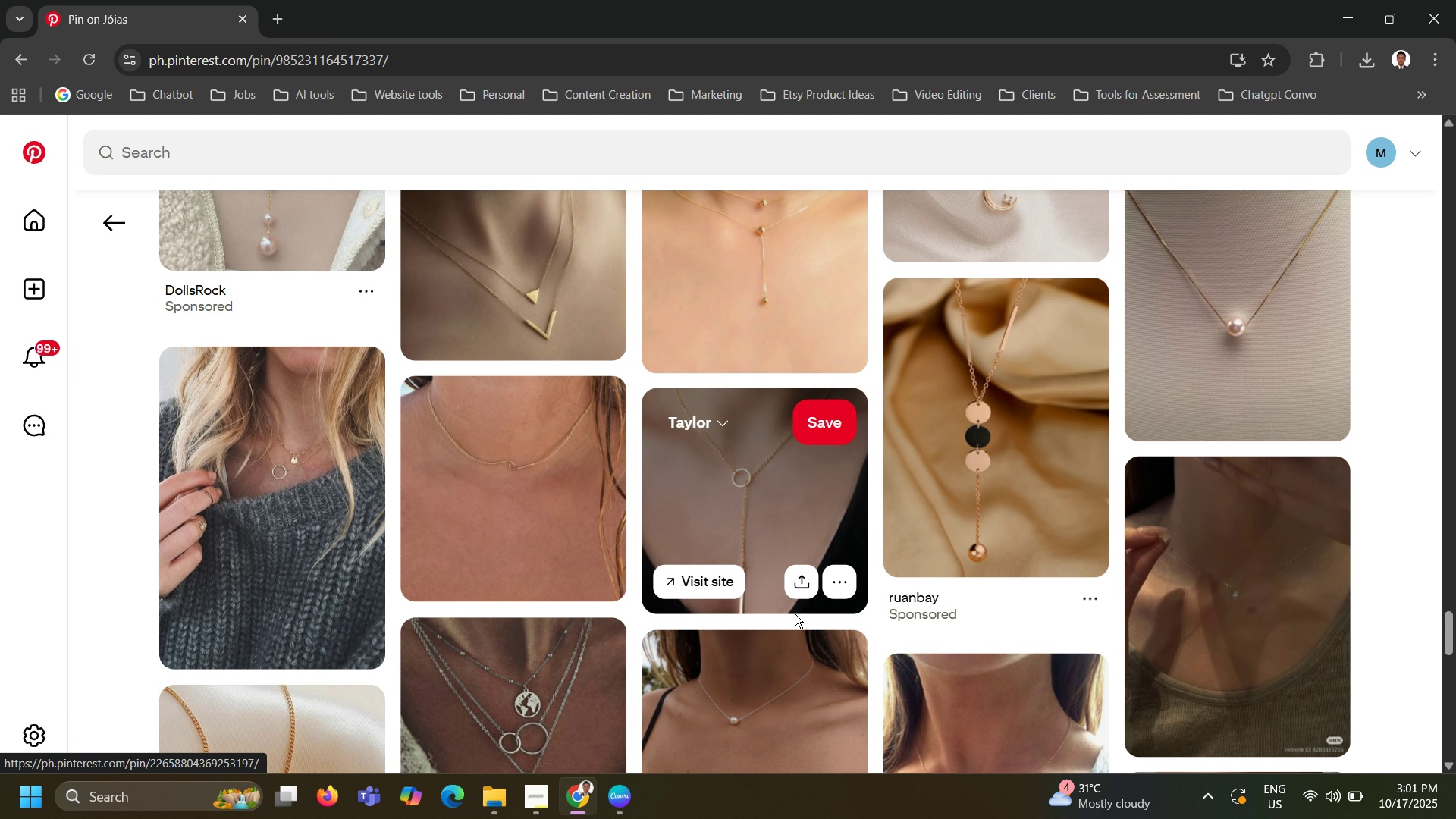 